 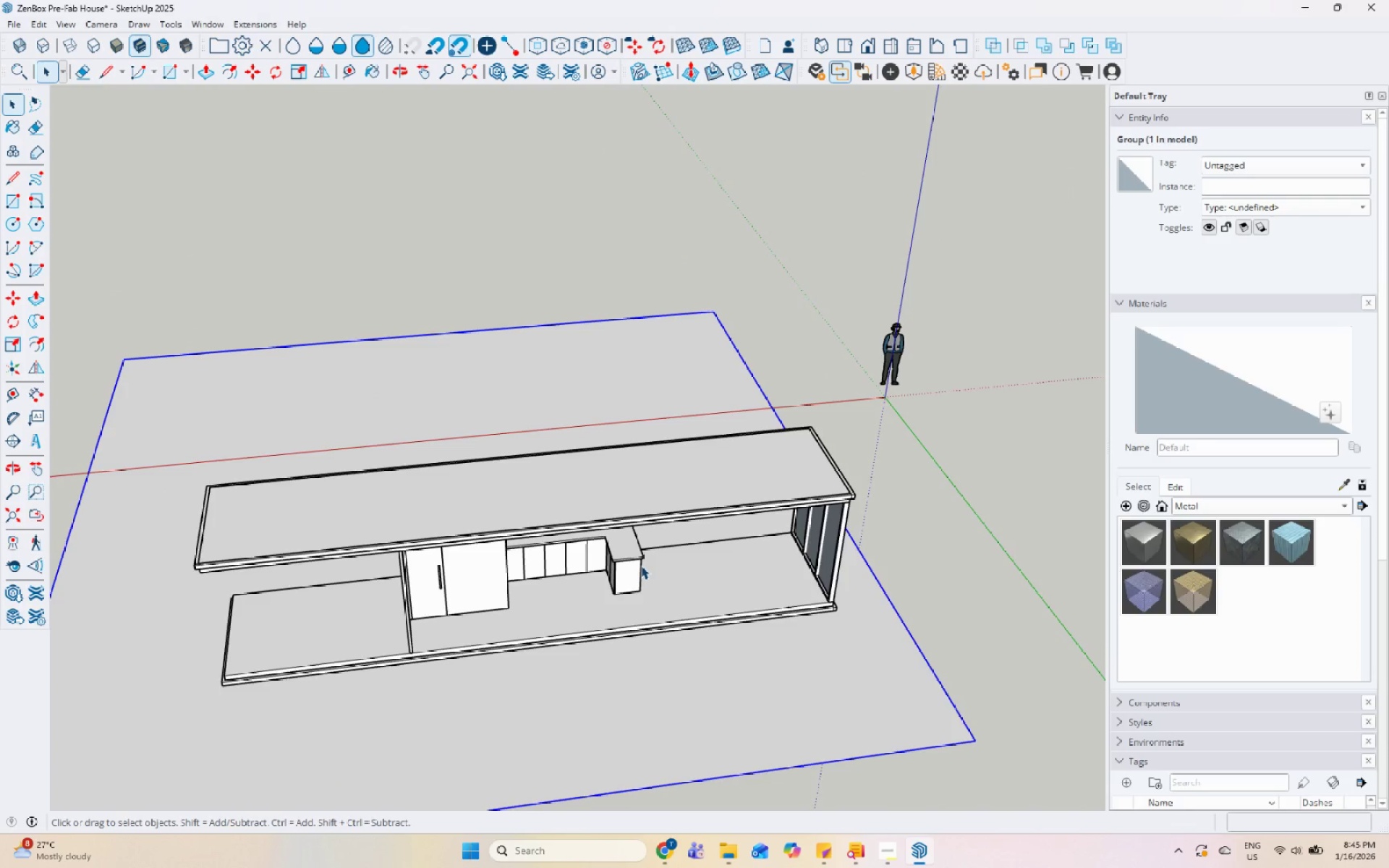 
scroll: coordinate [839, 511], scroll_direction: up, amount: 9.0
 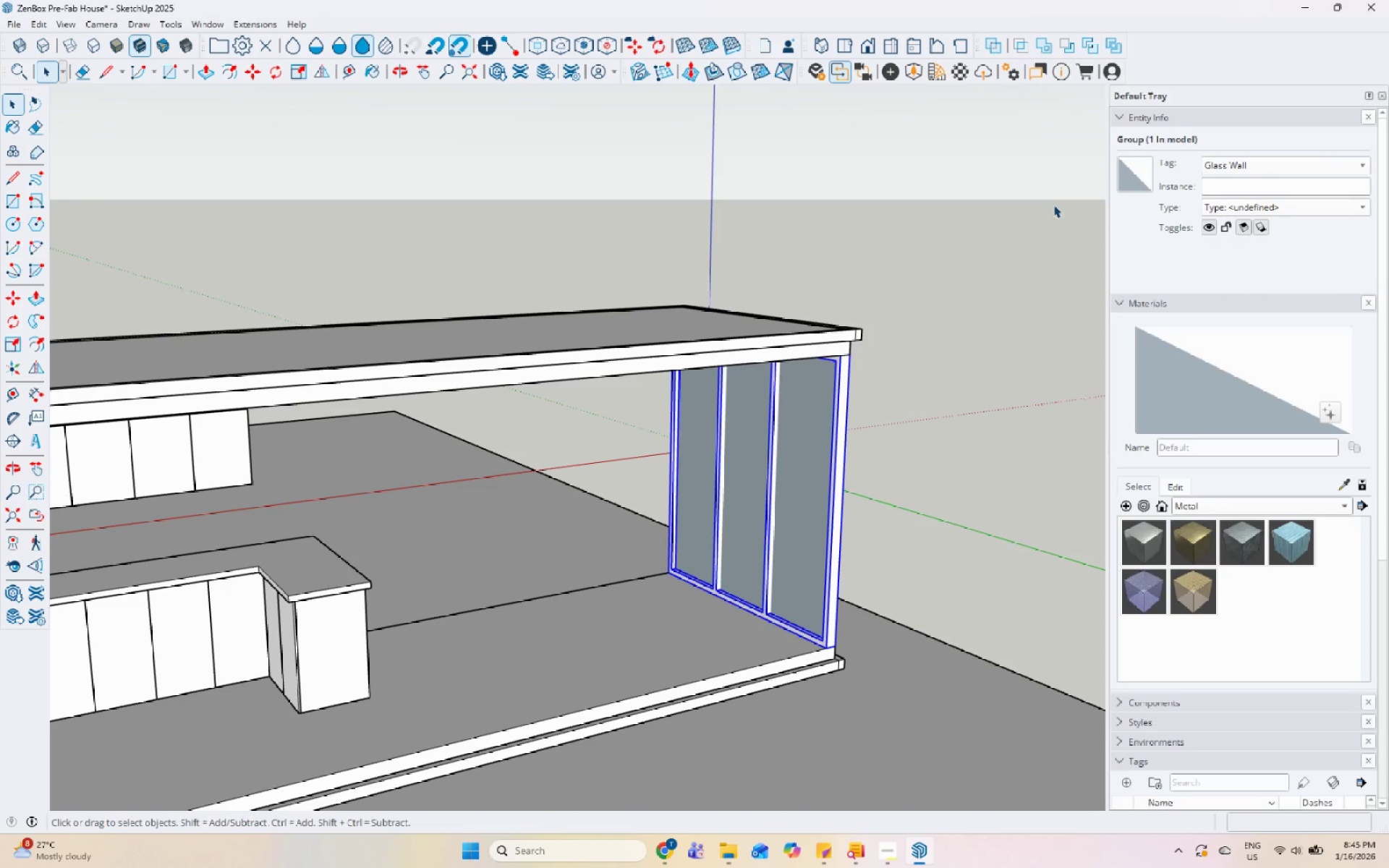 
scroll: coordinate [698, 571], scroll_direction: down, amount: 8.0
 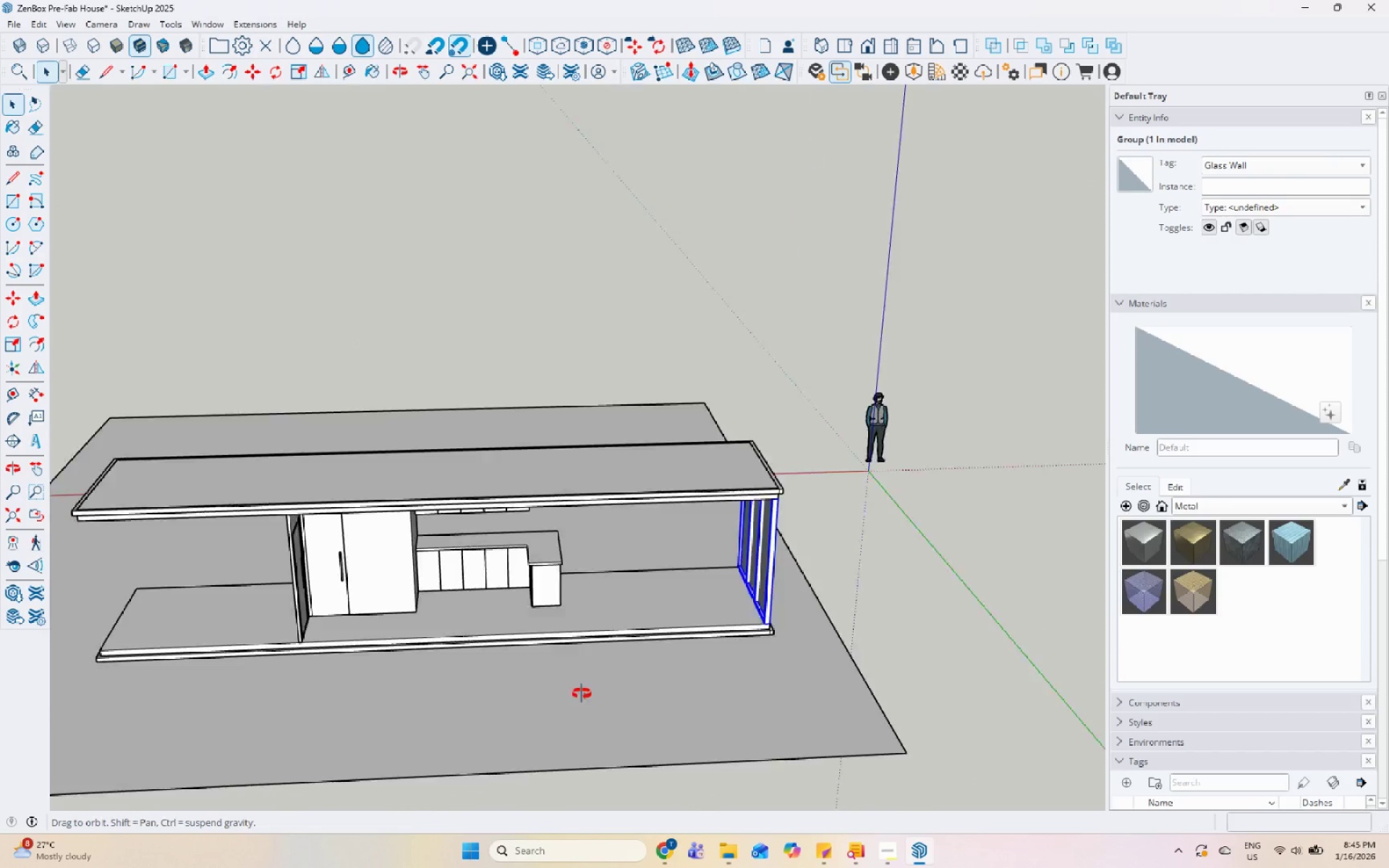 
scroll: coordinate [569, 561], scroll_direction: up, amount: 4.0
 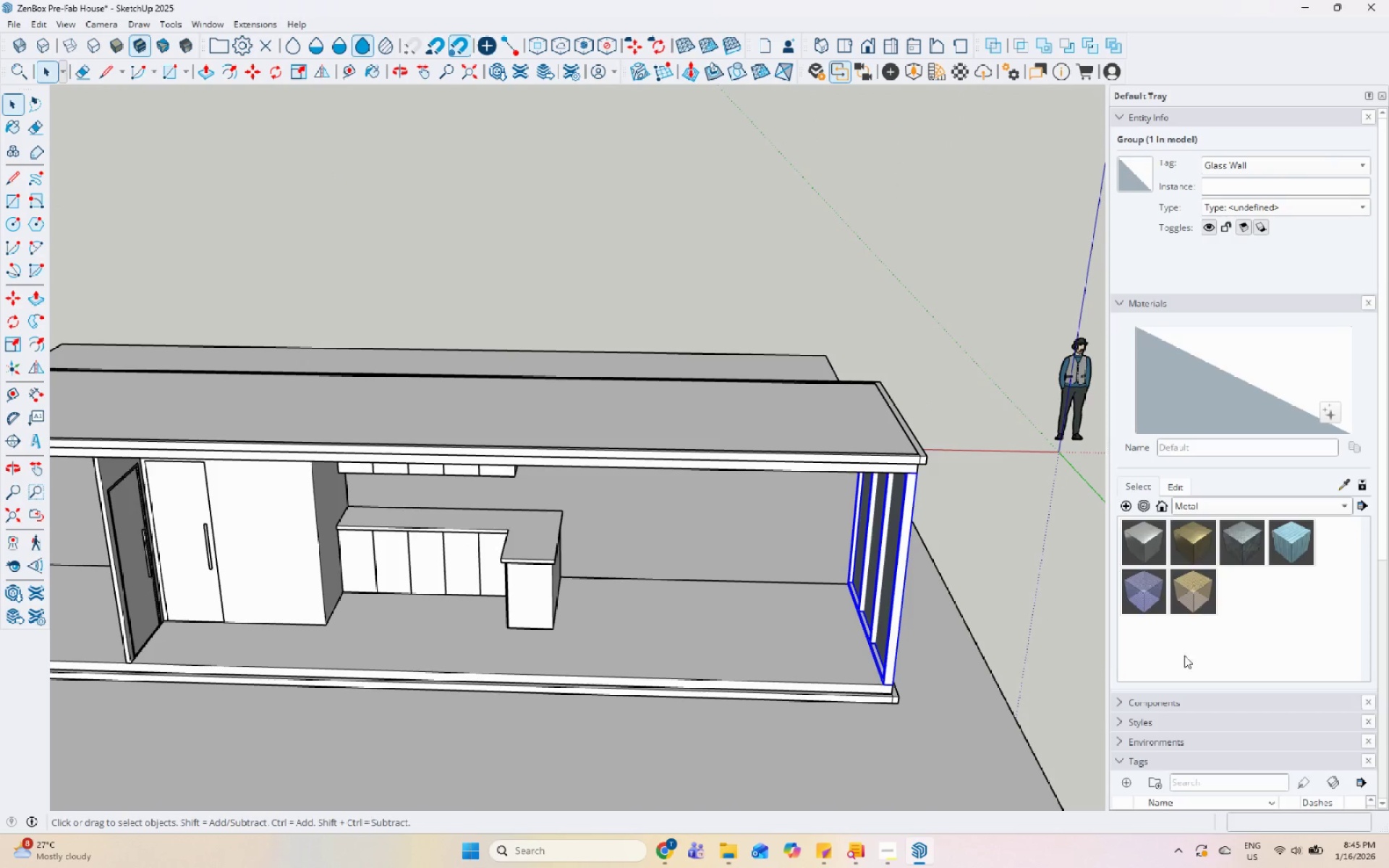 
scroll: coordinate [784, 574], scroll_direction: down, amount: 5.0
 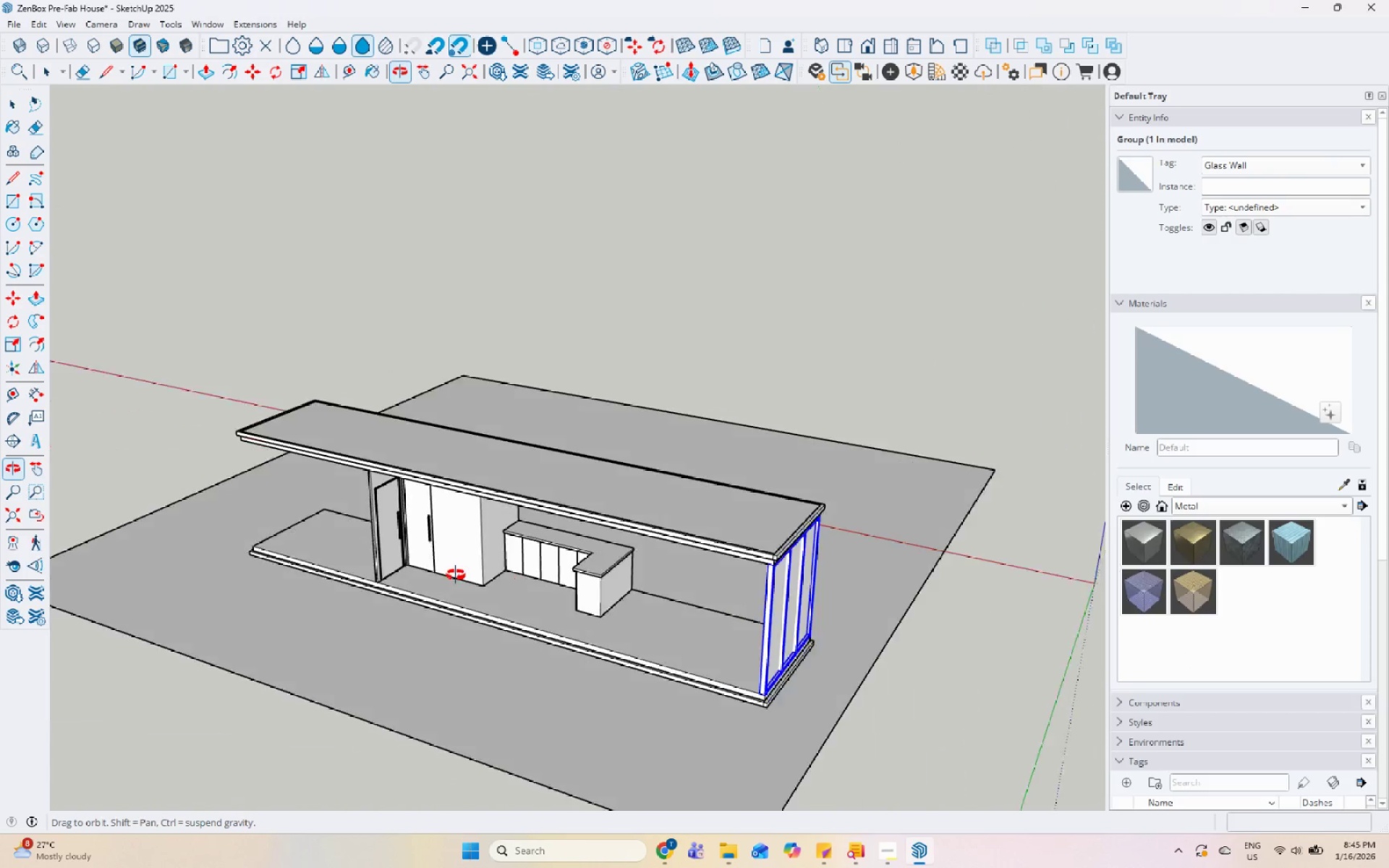 
scroll: coordinate [899, 474], scroll_direction: up, amount: 11.0
 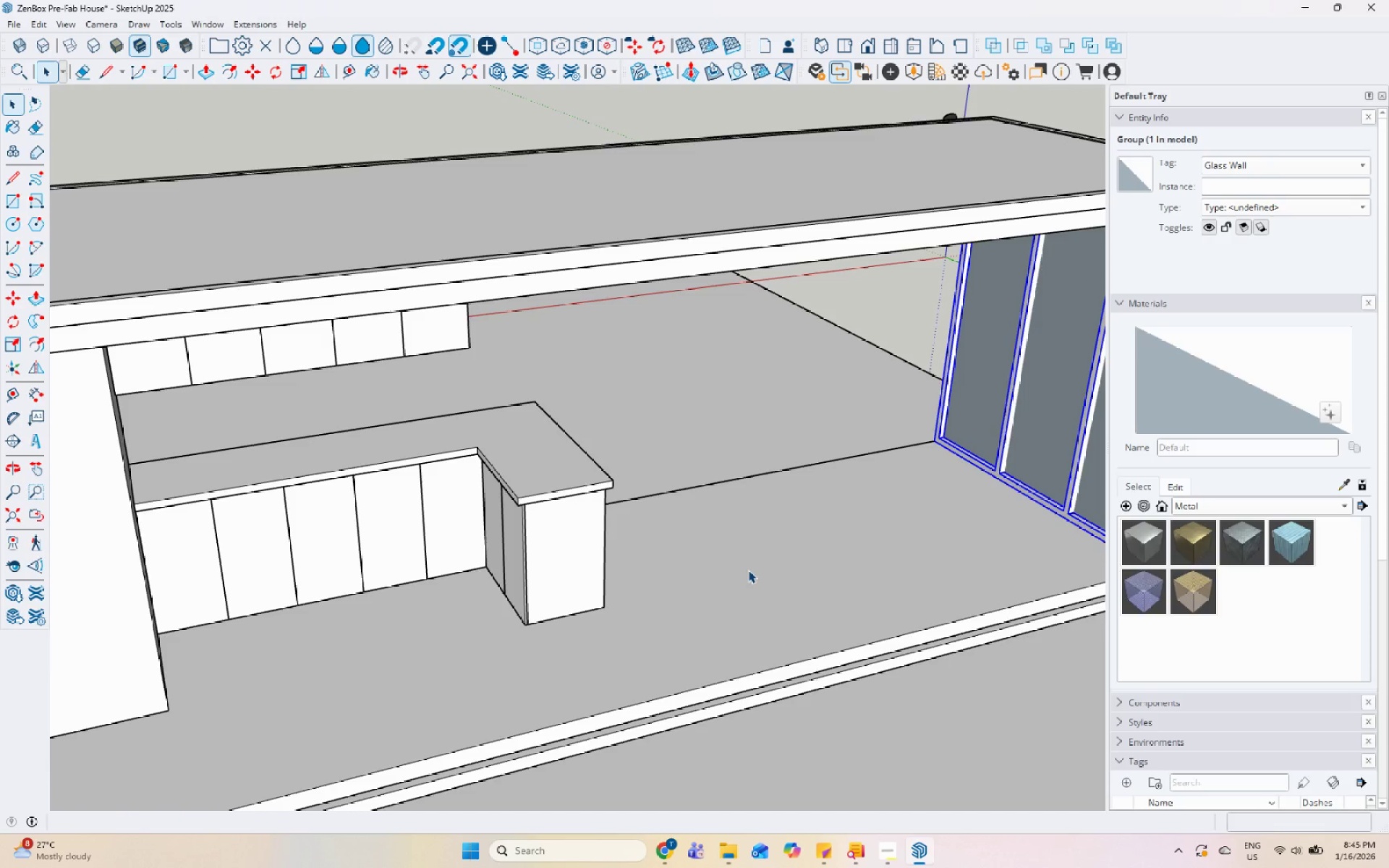 
wait(5.94)
 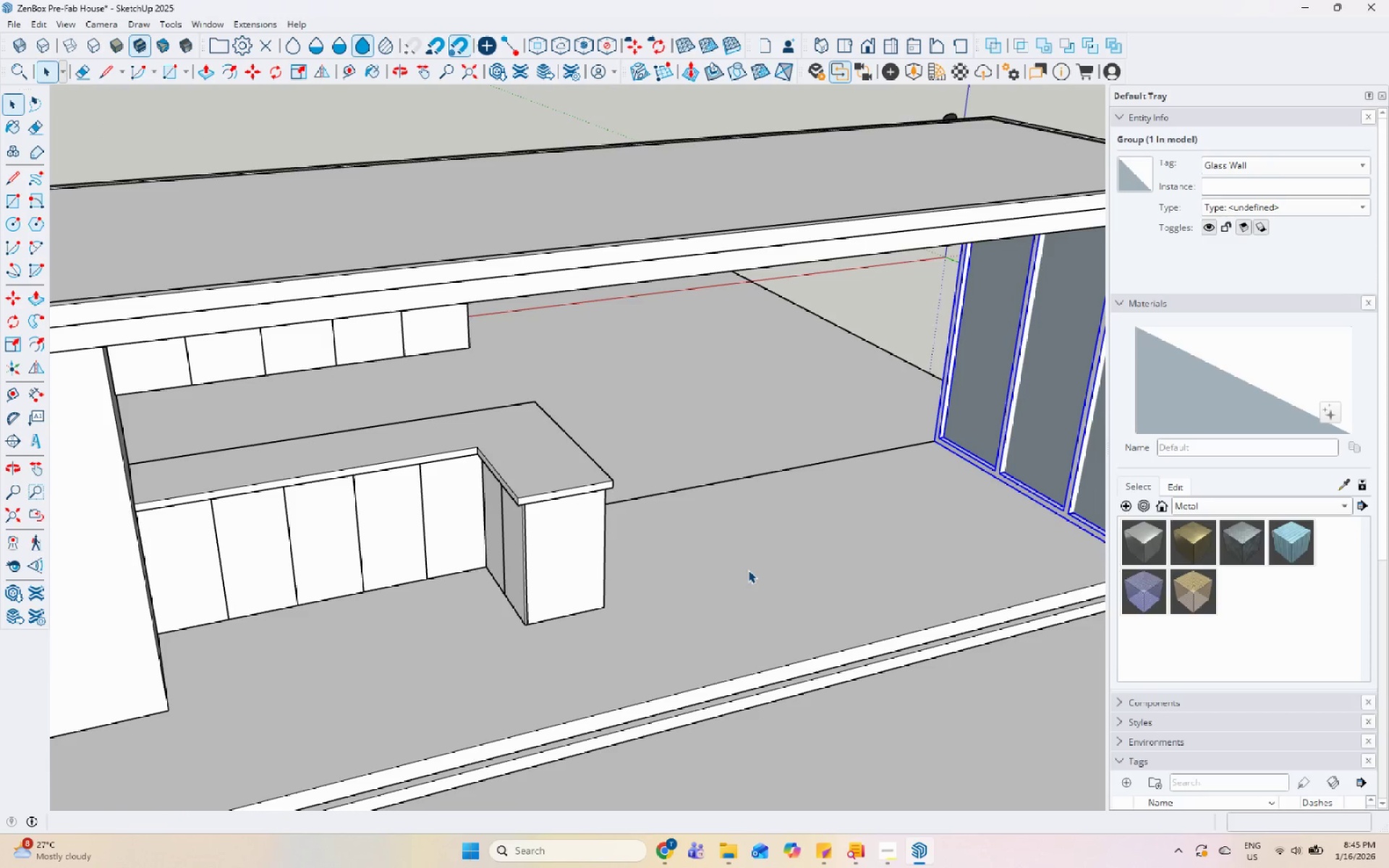 
scroll: coordinate [742, 566], scroll_direction: down, amount: 11.0
 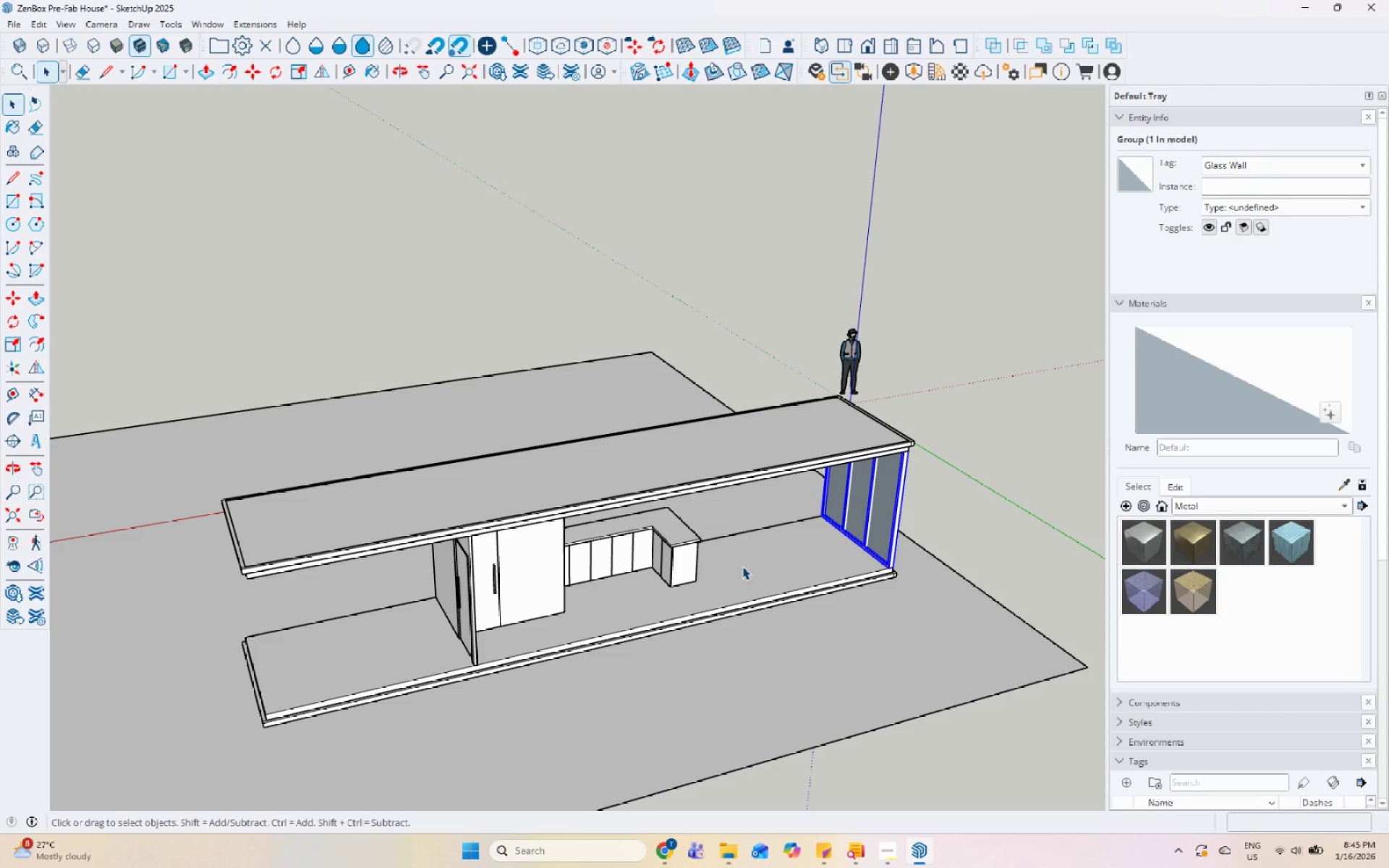 
wait(6.09)
 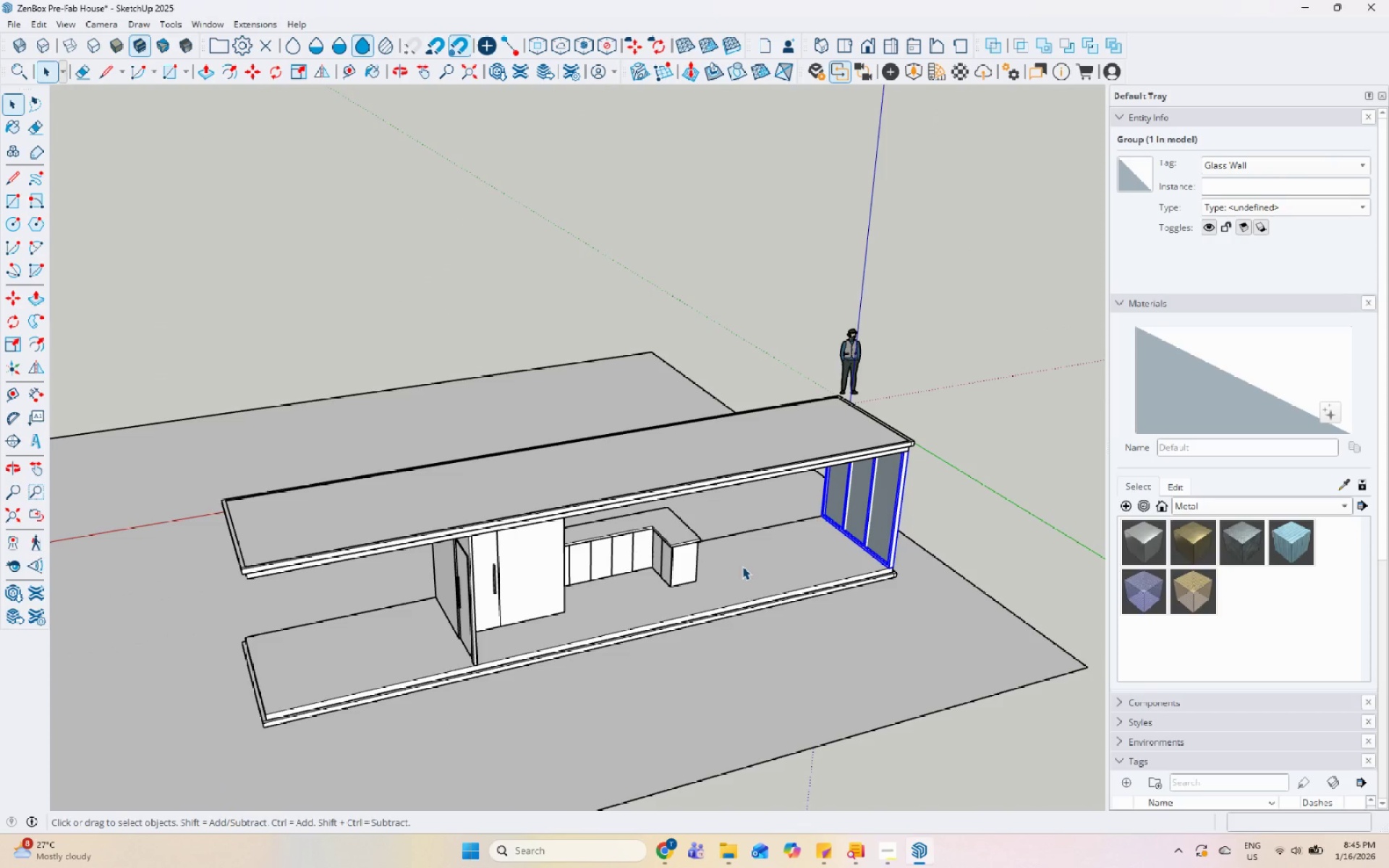 
scroll: coordinate [1304, 570], scroll_direction: down, amount: 6.0
 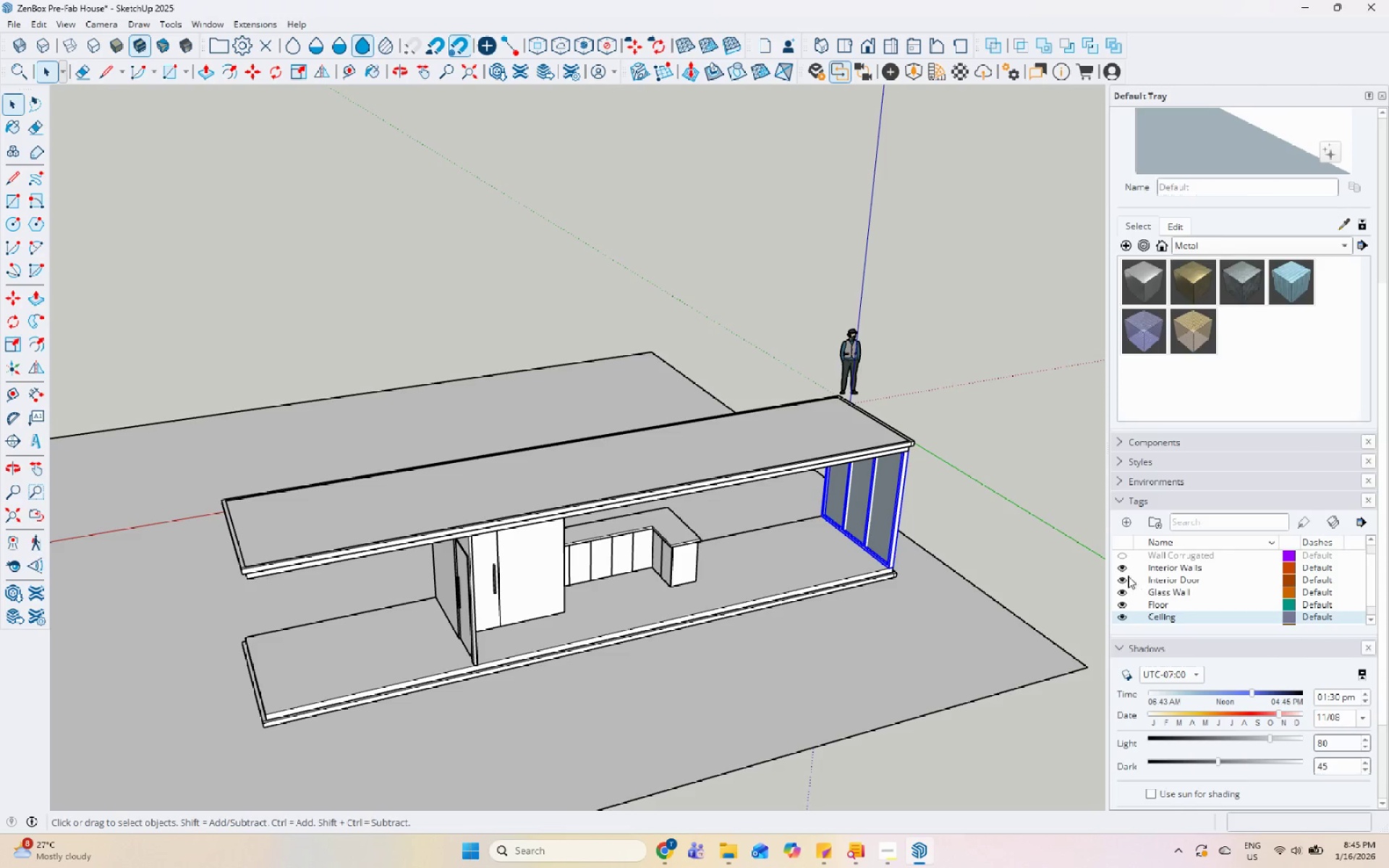 
left_click([1121, 557])
 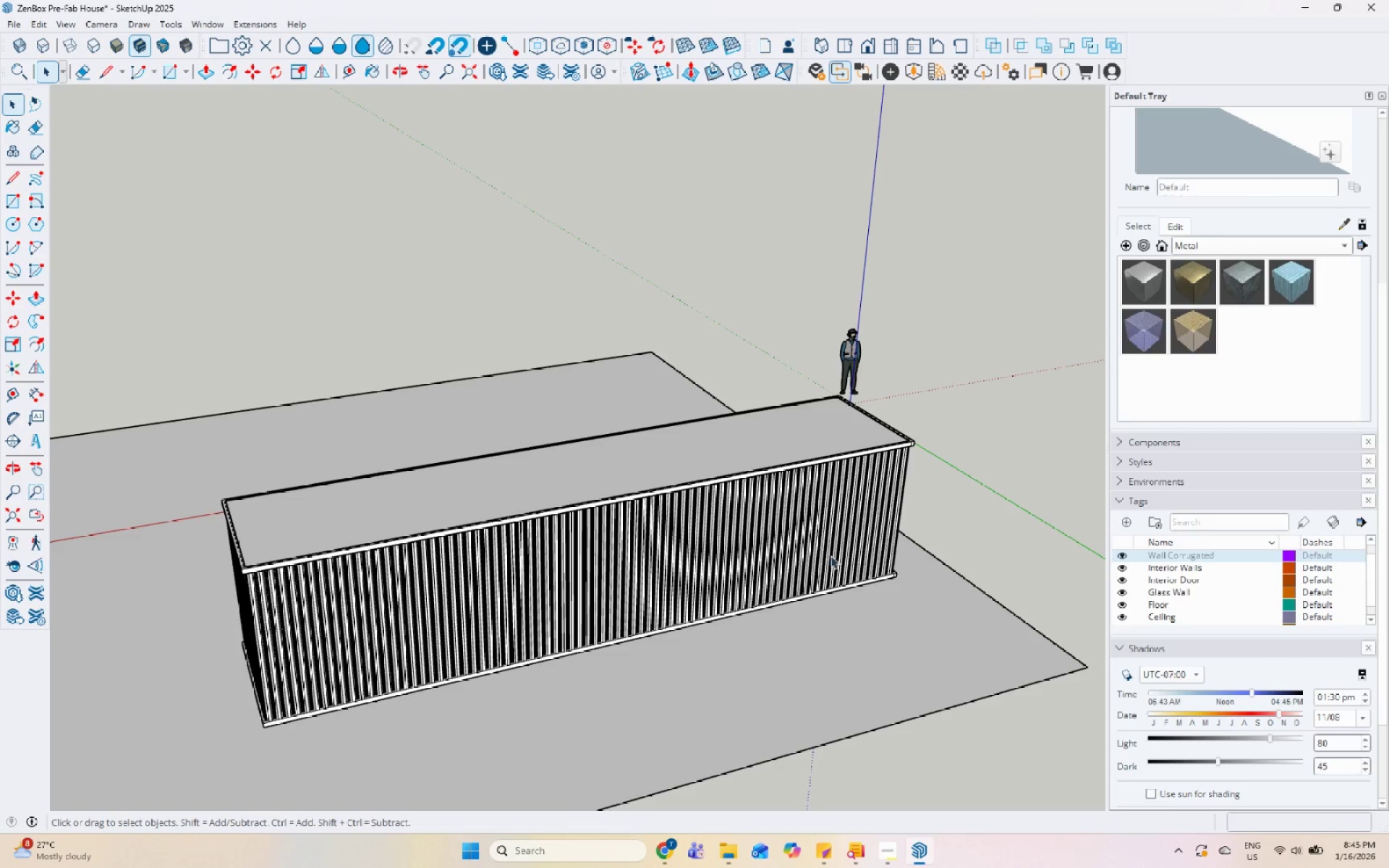 
scroll: coordinate [810, 518], scroll_direction: up, amount: 9.0
 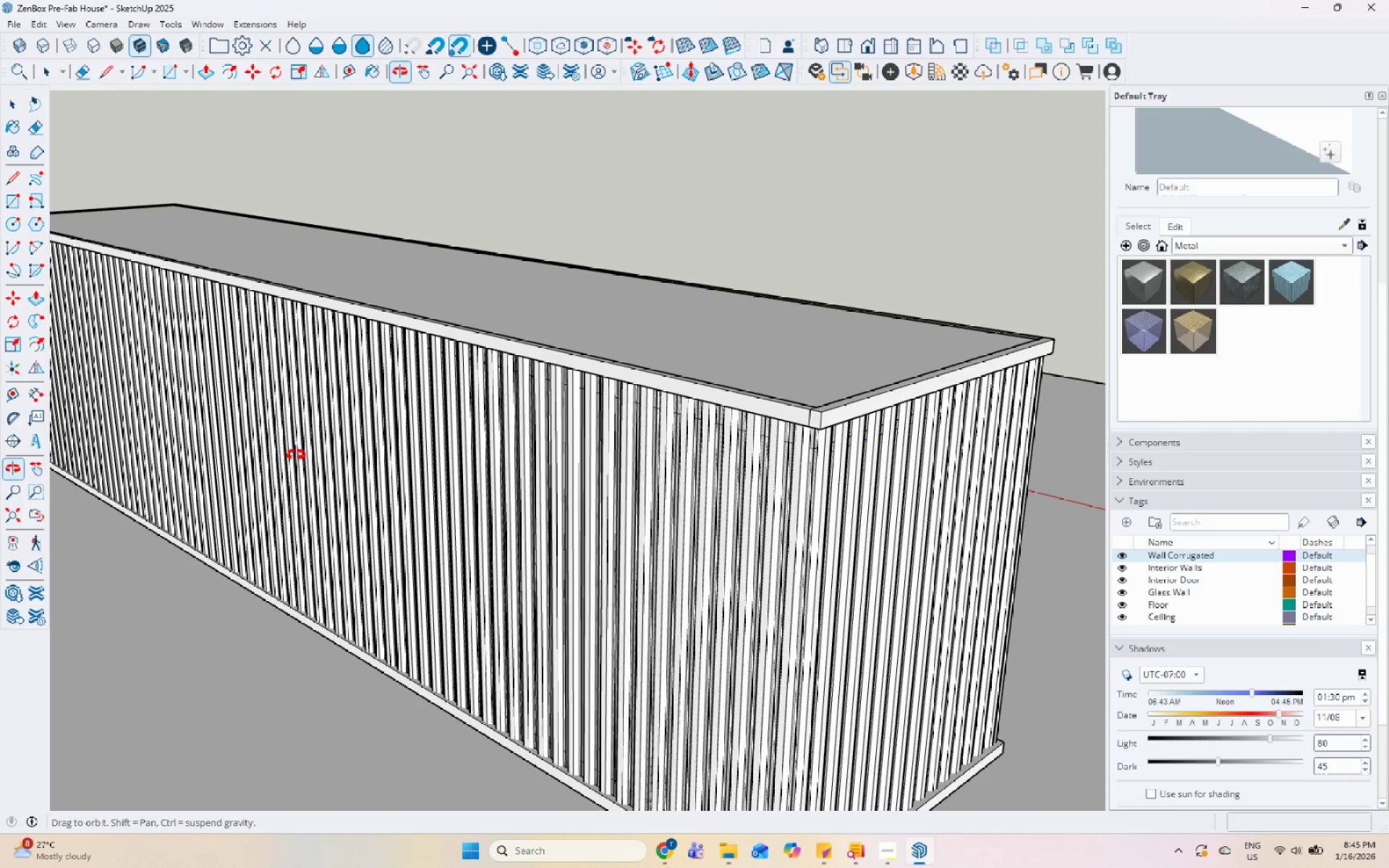 
scroll: coordinate [516, 427], scroll_direction: down, amount: 6.0
 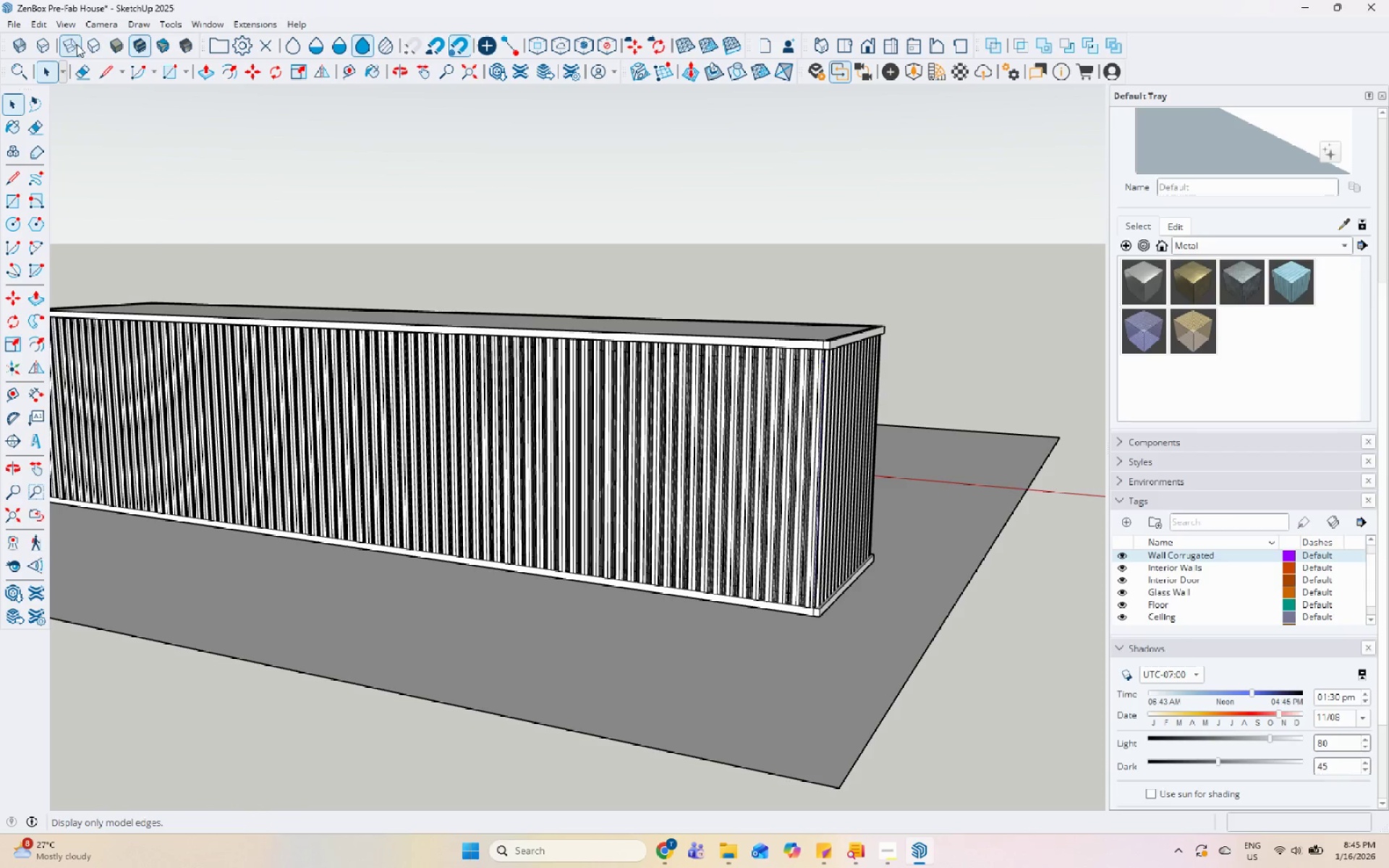 
wait(6.36)
 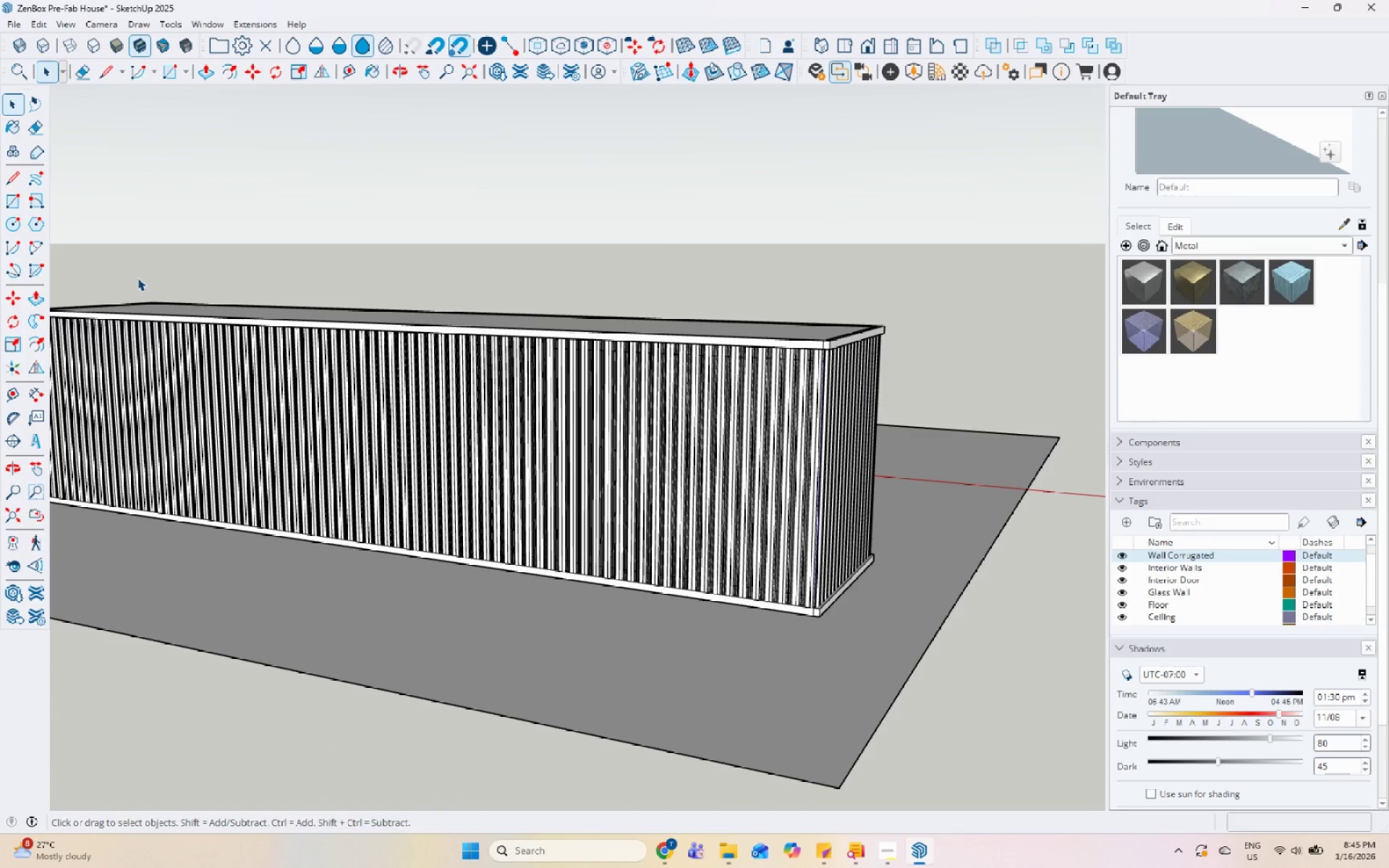 
left_click([71, 50])
 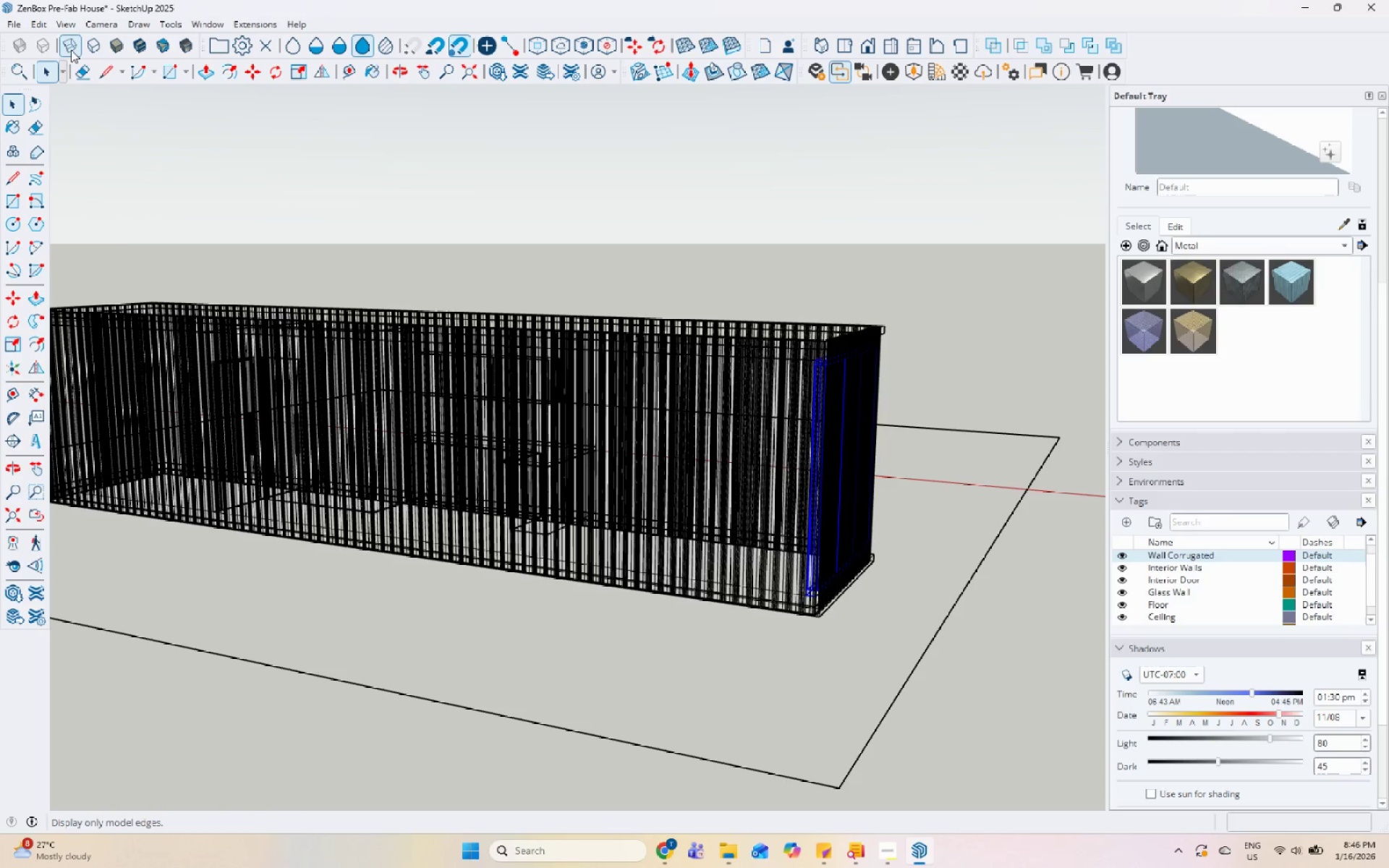 
left_click([71, 50])
 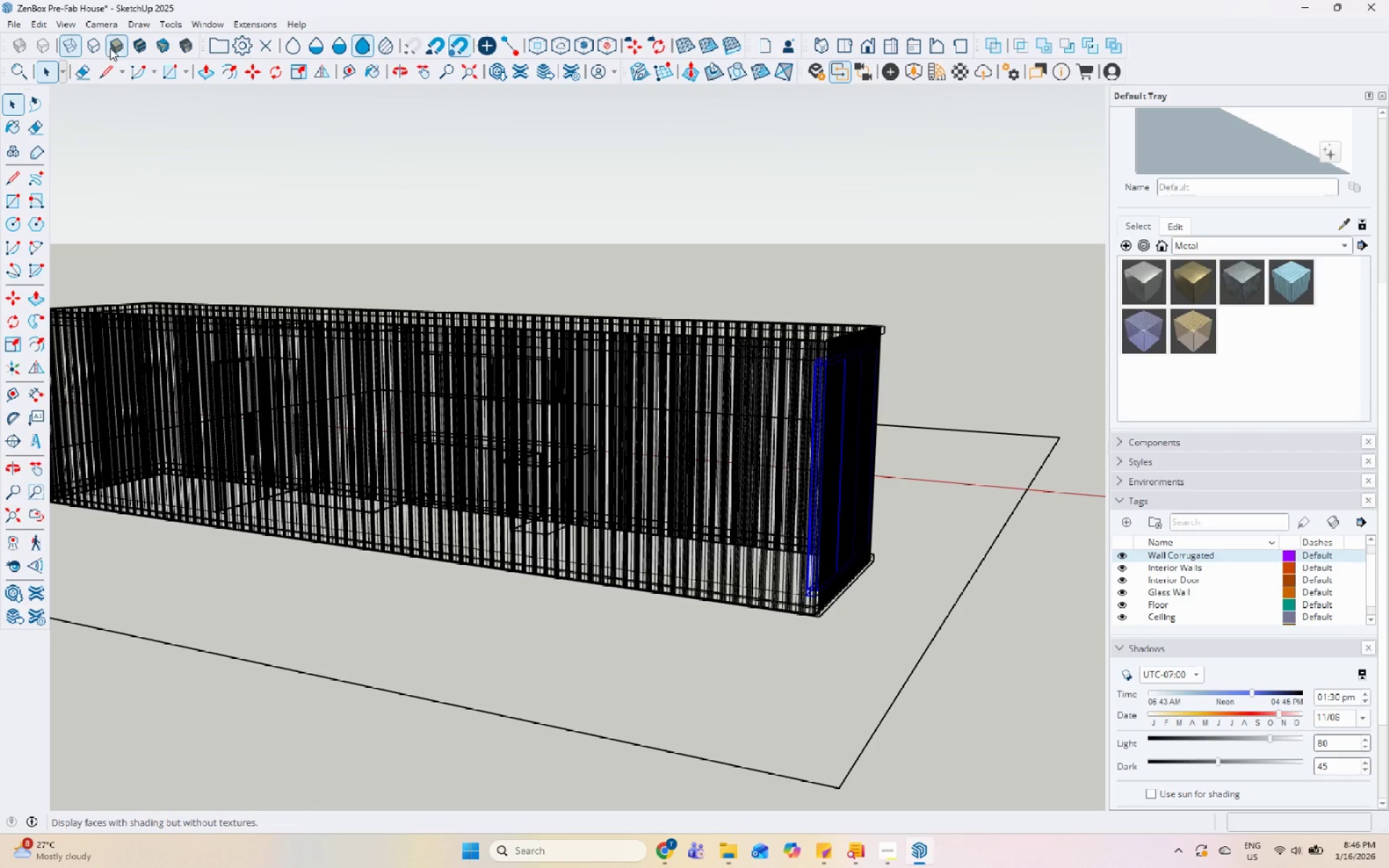 
left_click([127, 47])
 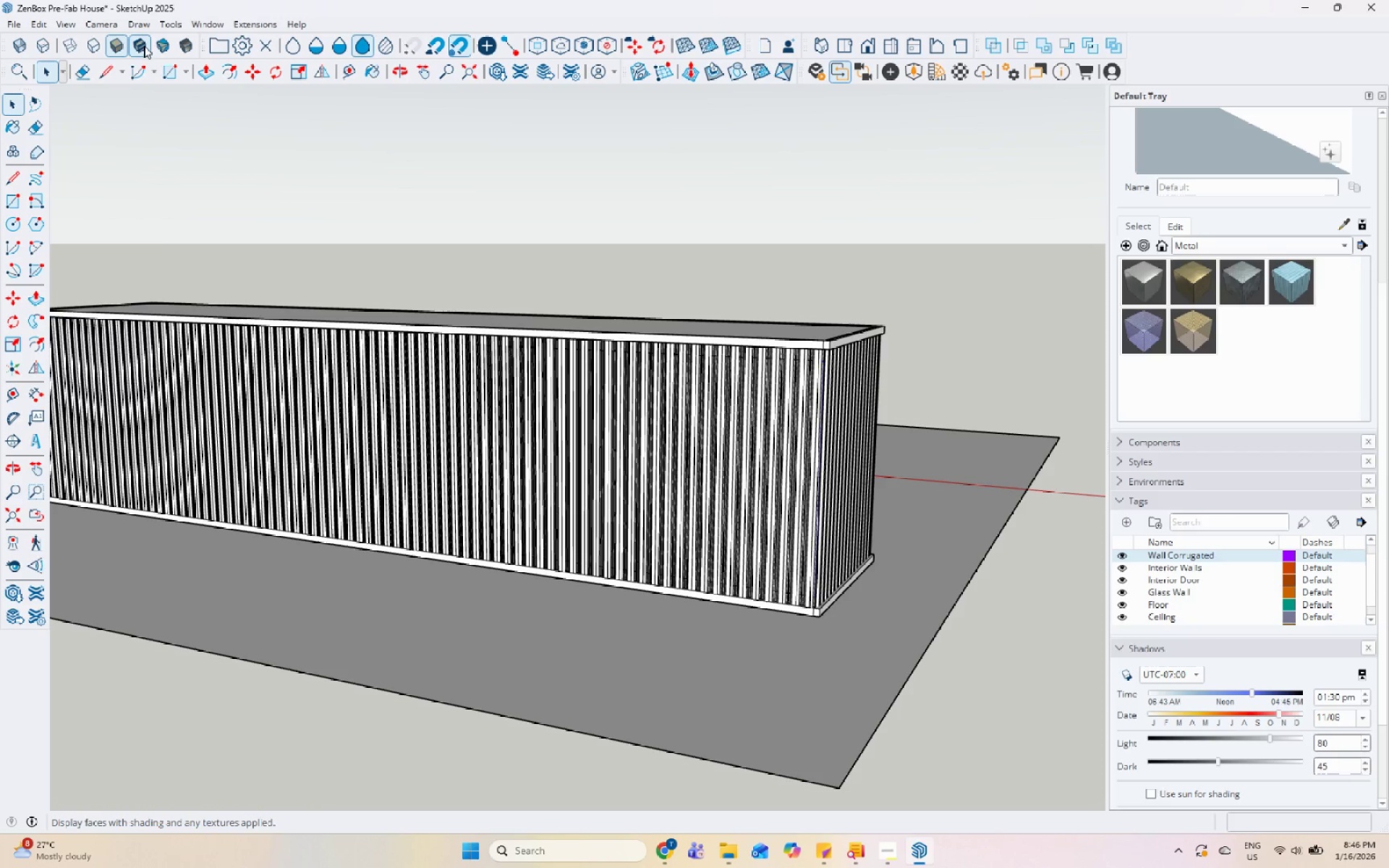 
left_click([144, 46])
 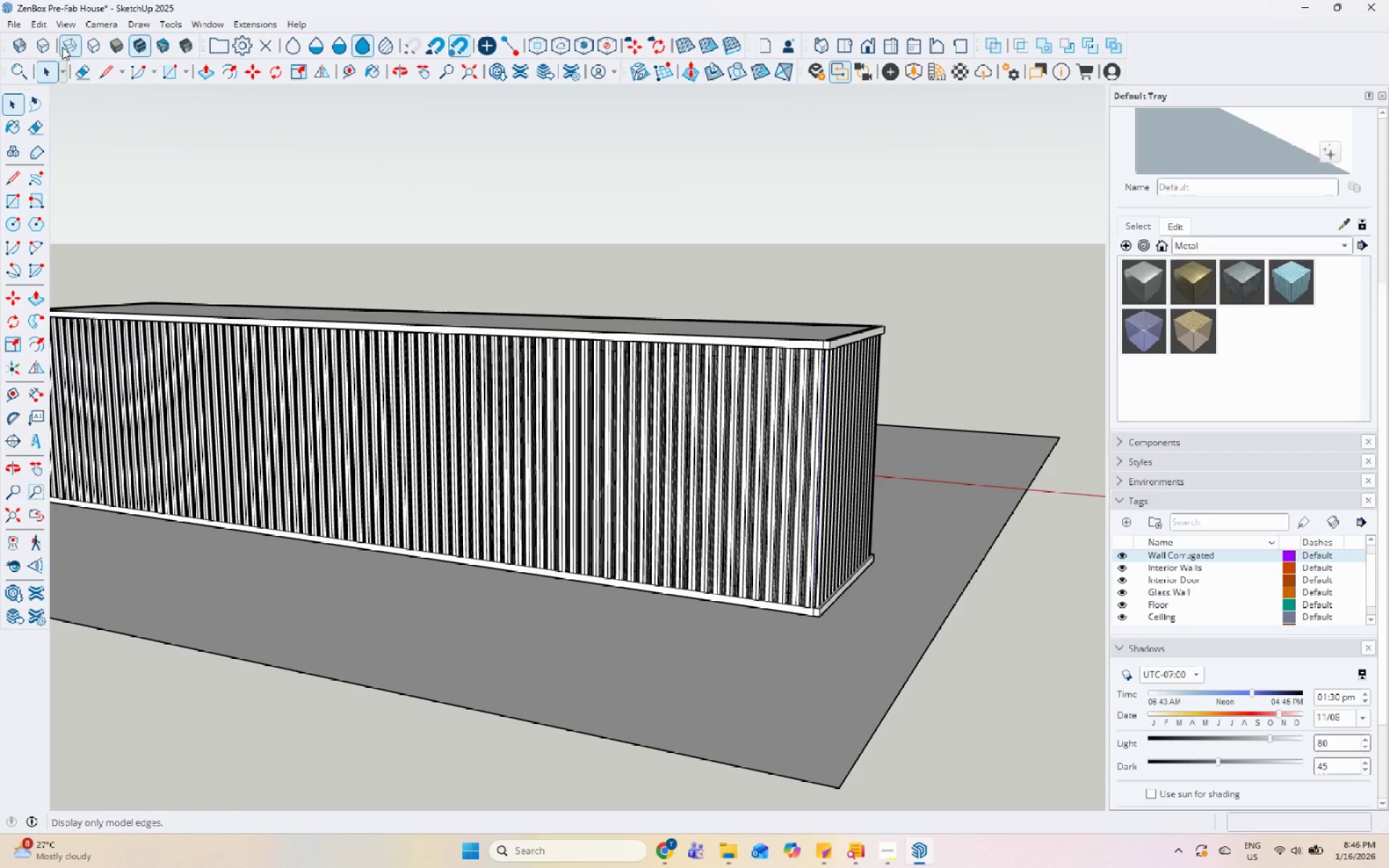 
left_click([25, 48])
 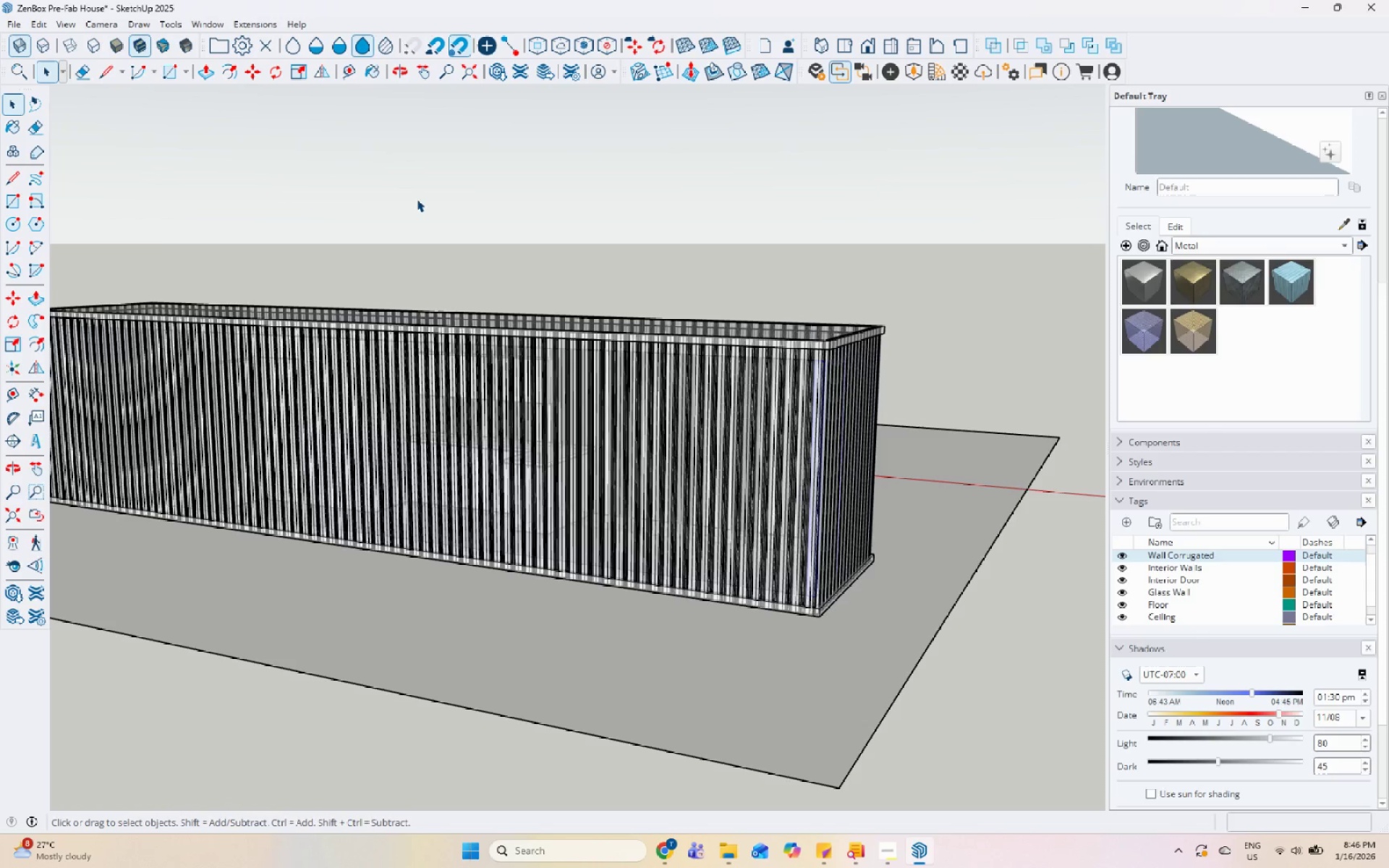 
scroll: coordinate [725, 401], scroll_direction: up, amount: 5.0
 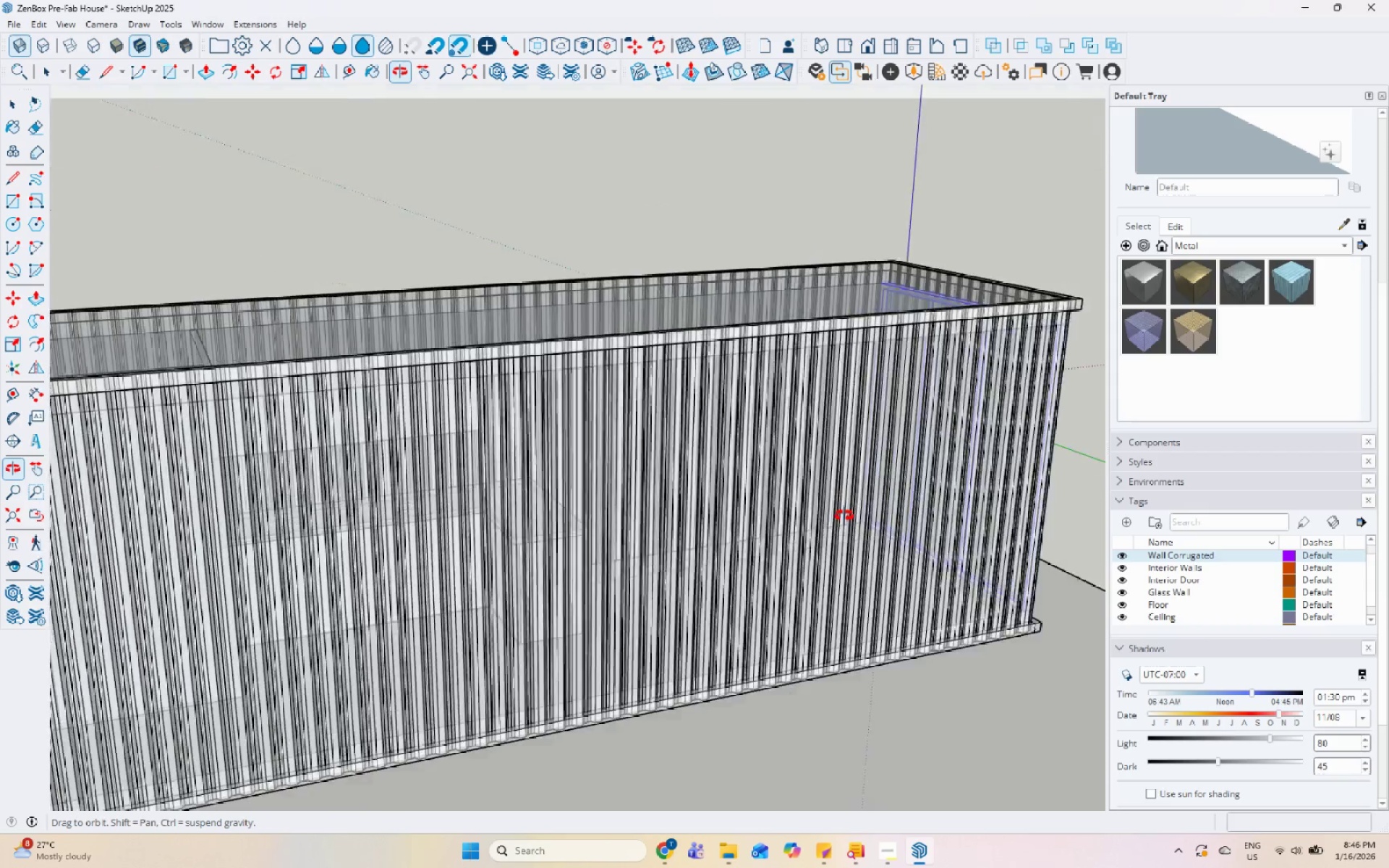 
scroll: coordinate [454, 375], scroll_direction: down, amount: 6.0
 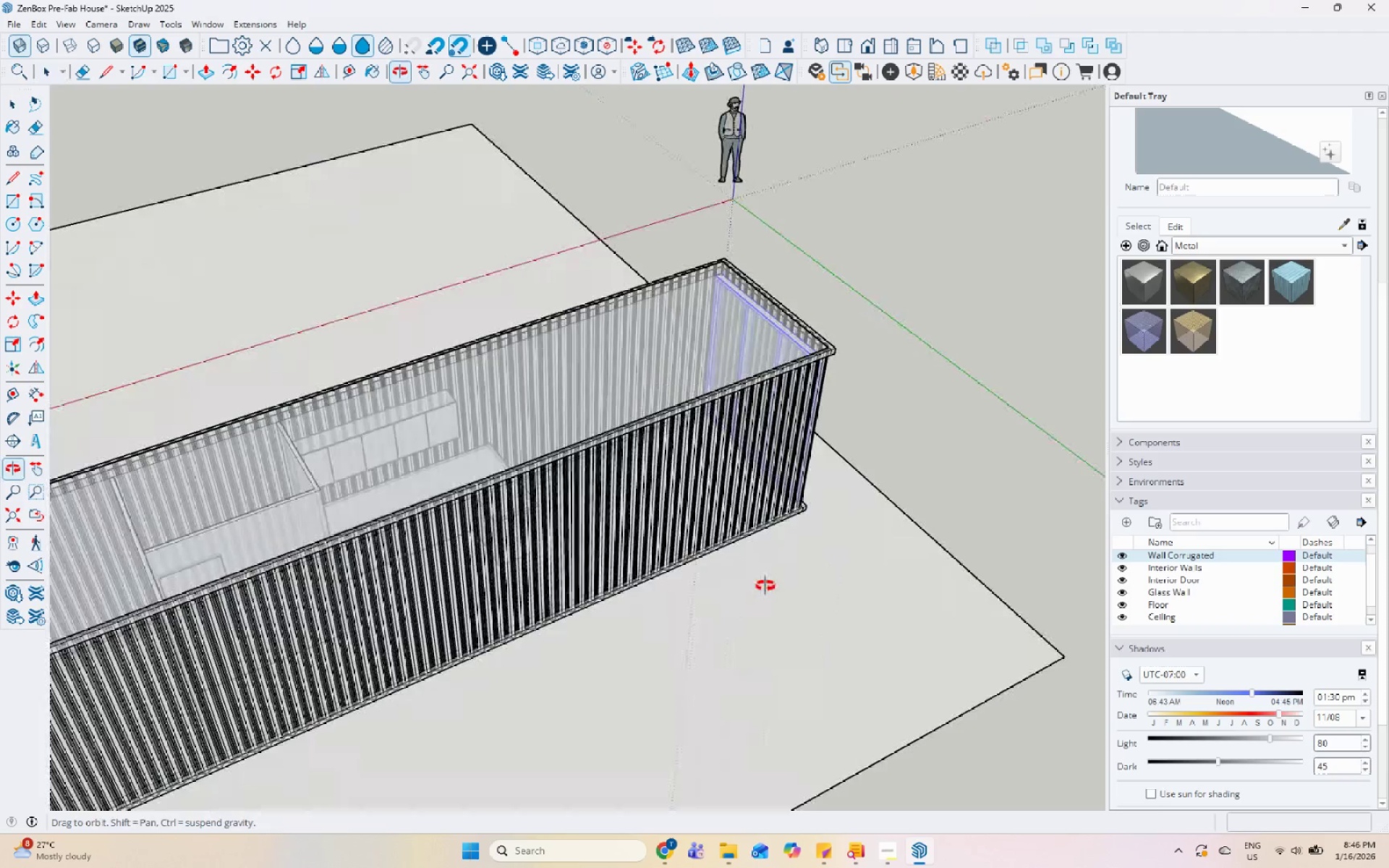 
scroll: coordinate [528, 553], scroll_direction: up, amount: 5.0
 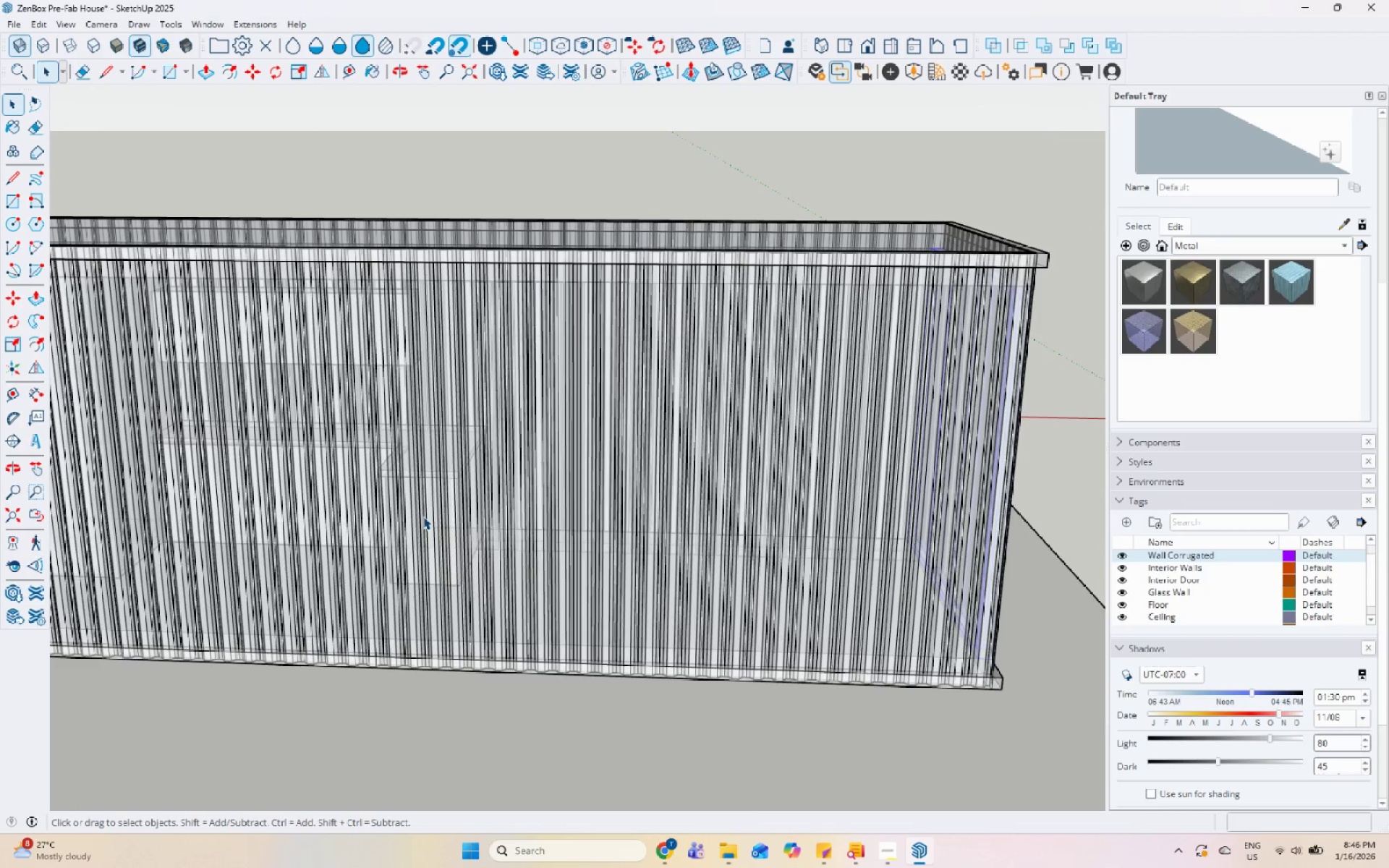 
scroll: coordinate [776, 540], scroll_direction: down, amount: 7.0
 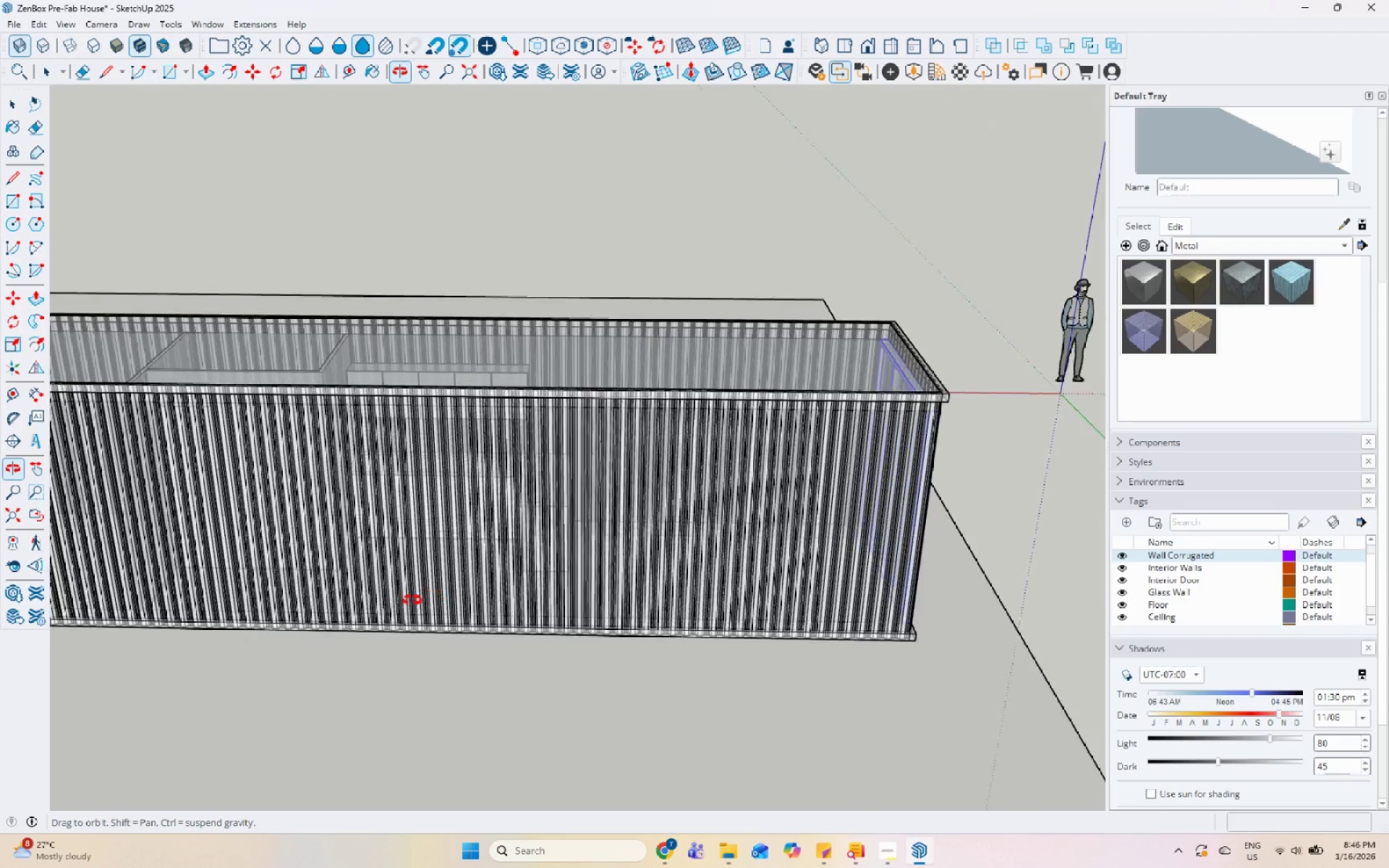 
scroll: coordinate [558, 509], scroll_direction: up, amount: 5.0
 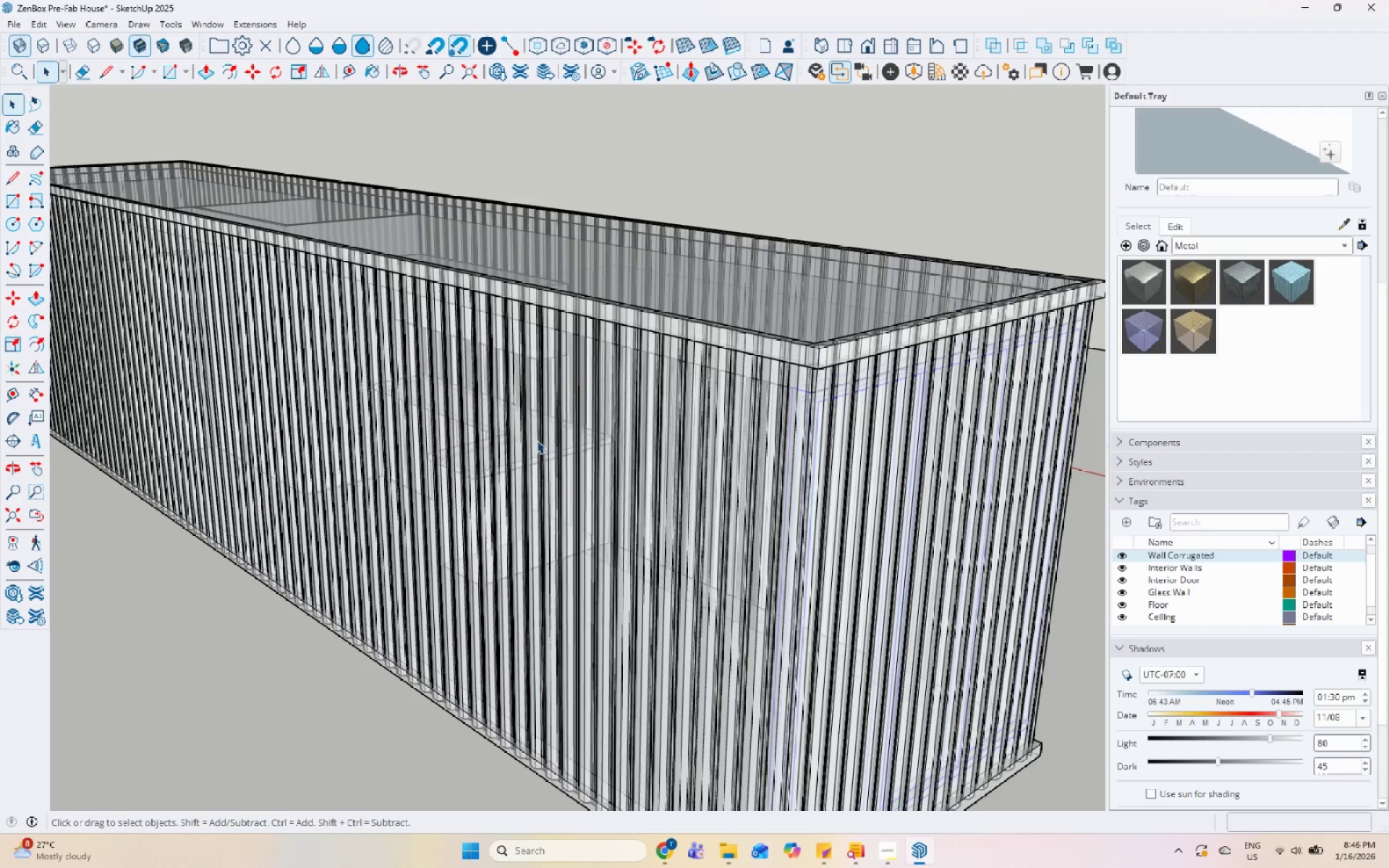 
scroll: coordinate [704, 383], scroll_direction: down, amount: 6.0
 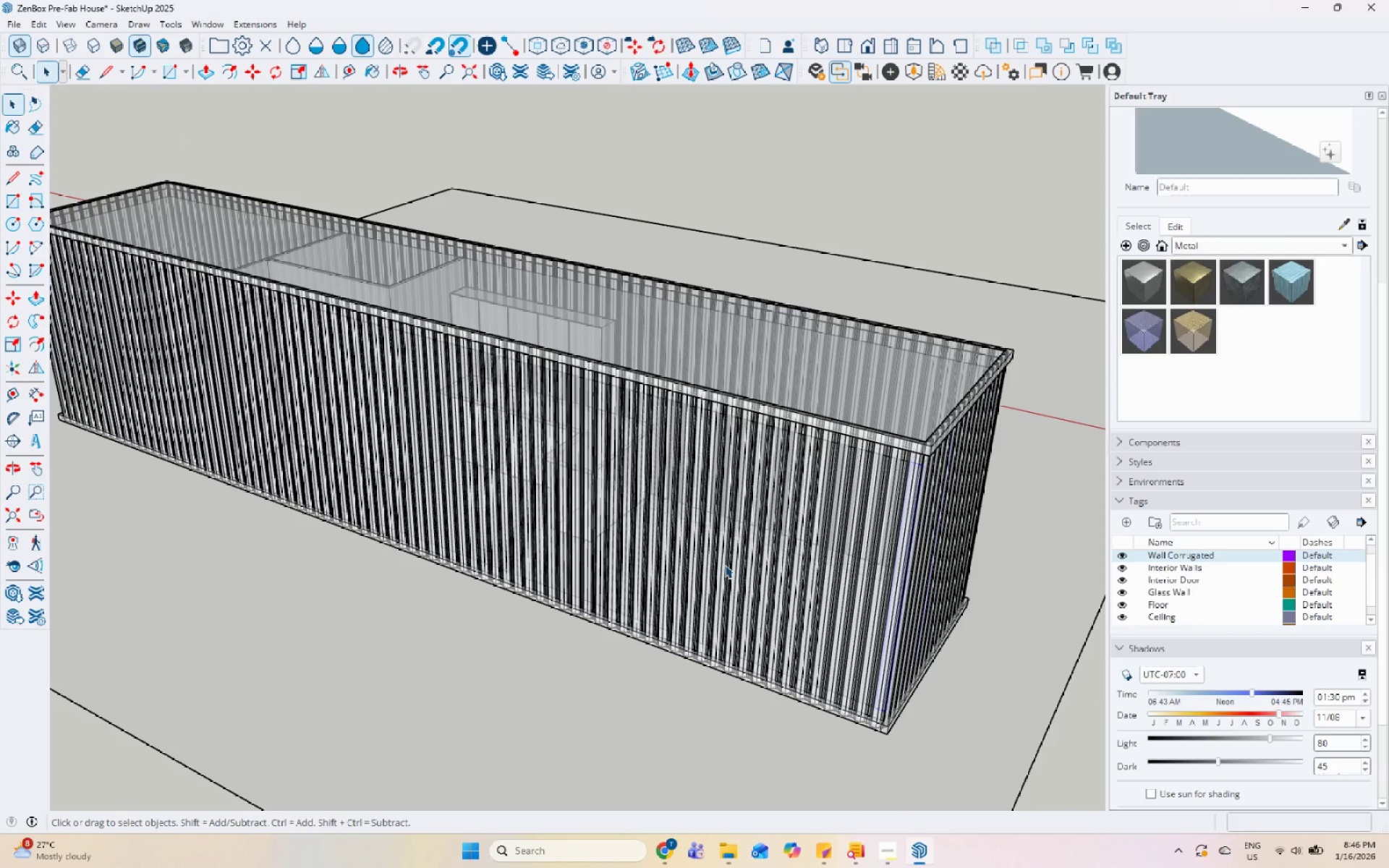 
wait(12.31)
 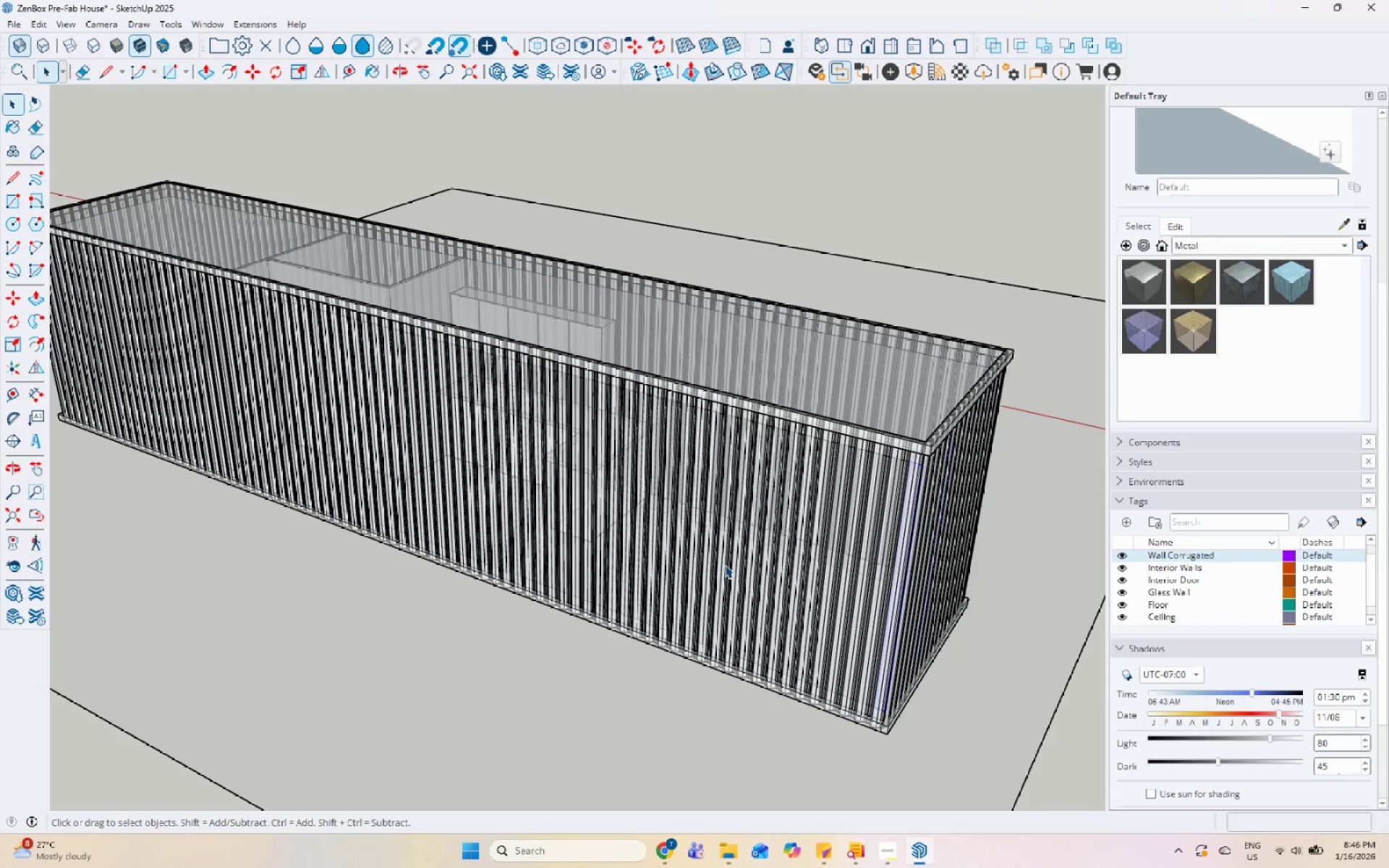 
scroll: coordinate [624, 589], scroll_direction: down, amount: 4.0
 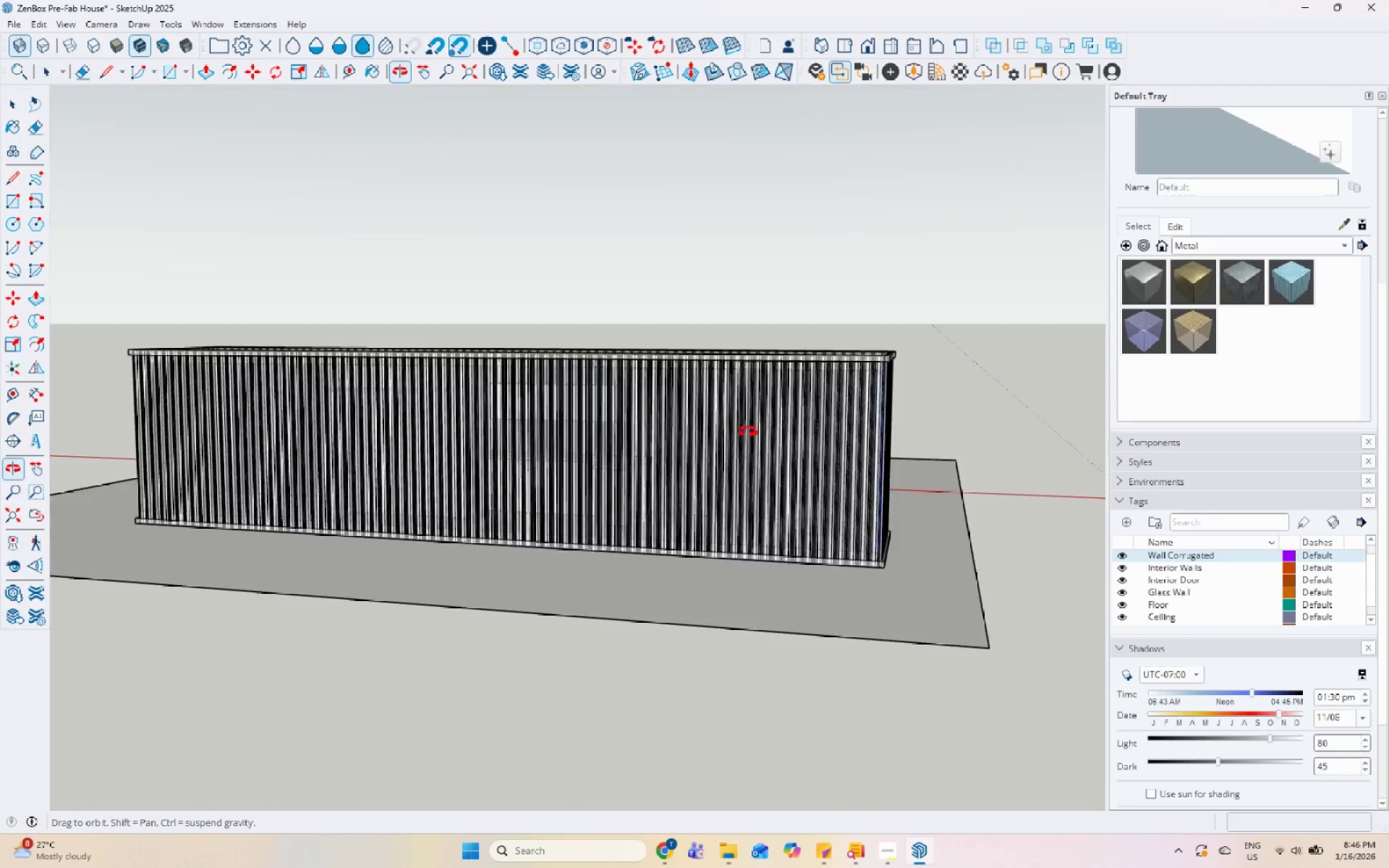 
scroll: coordinate [731, 427], scroll_direction: up, amount: 7.0
 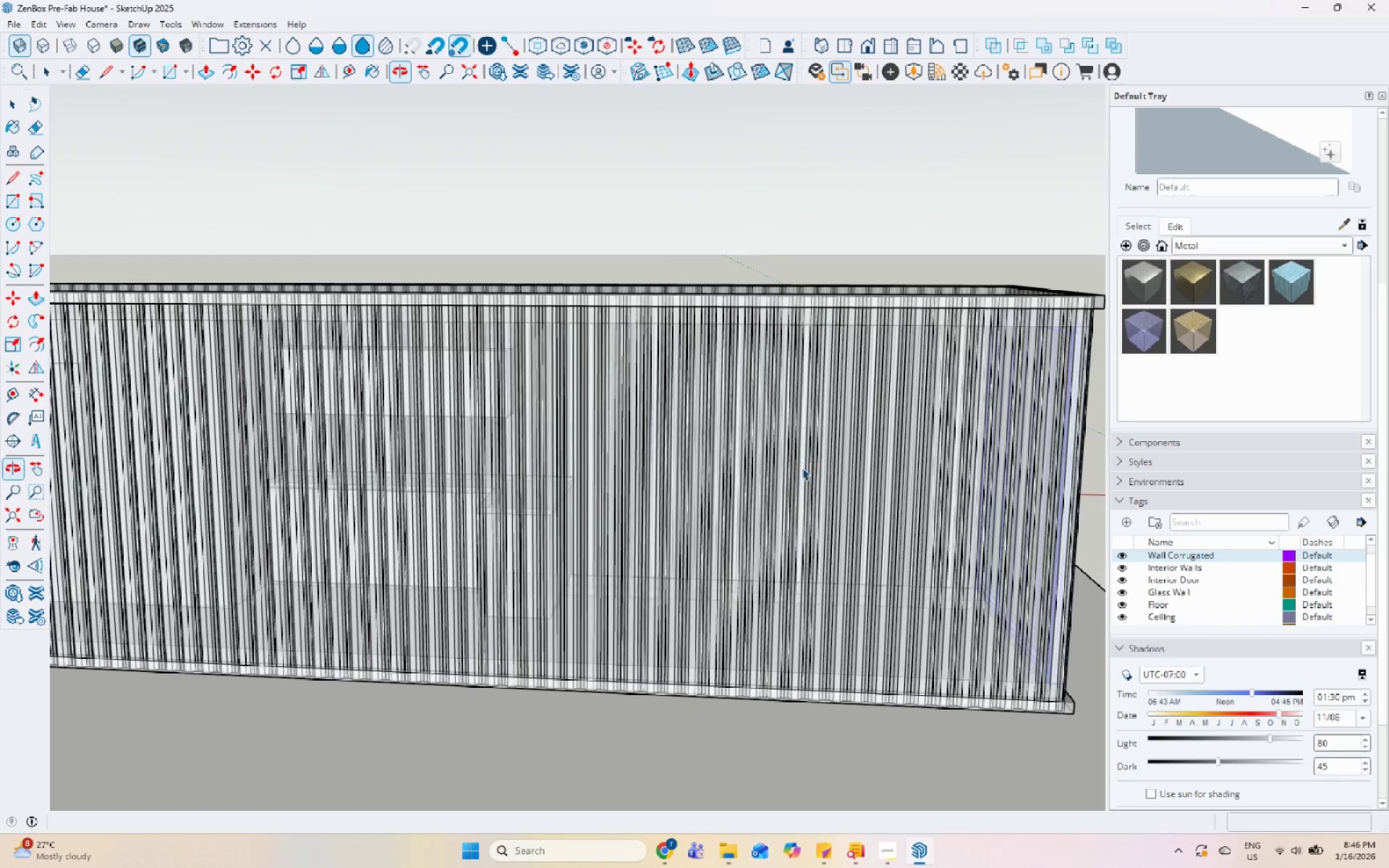 
scroll: coordinate [802, 467], scroll_direction: down, amount: 8.0
 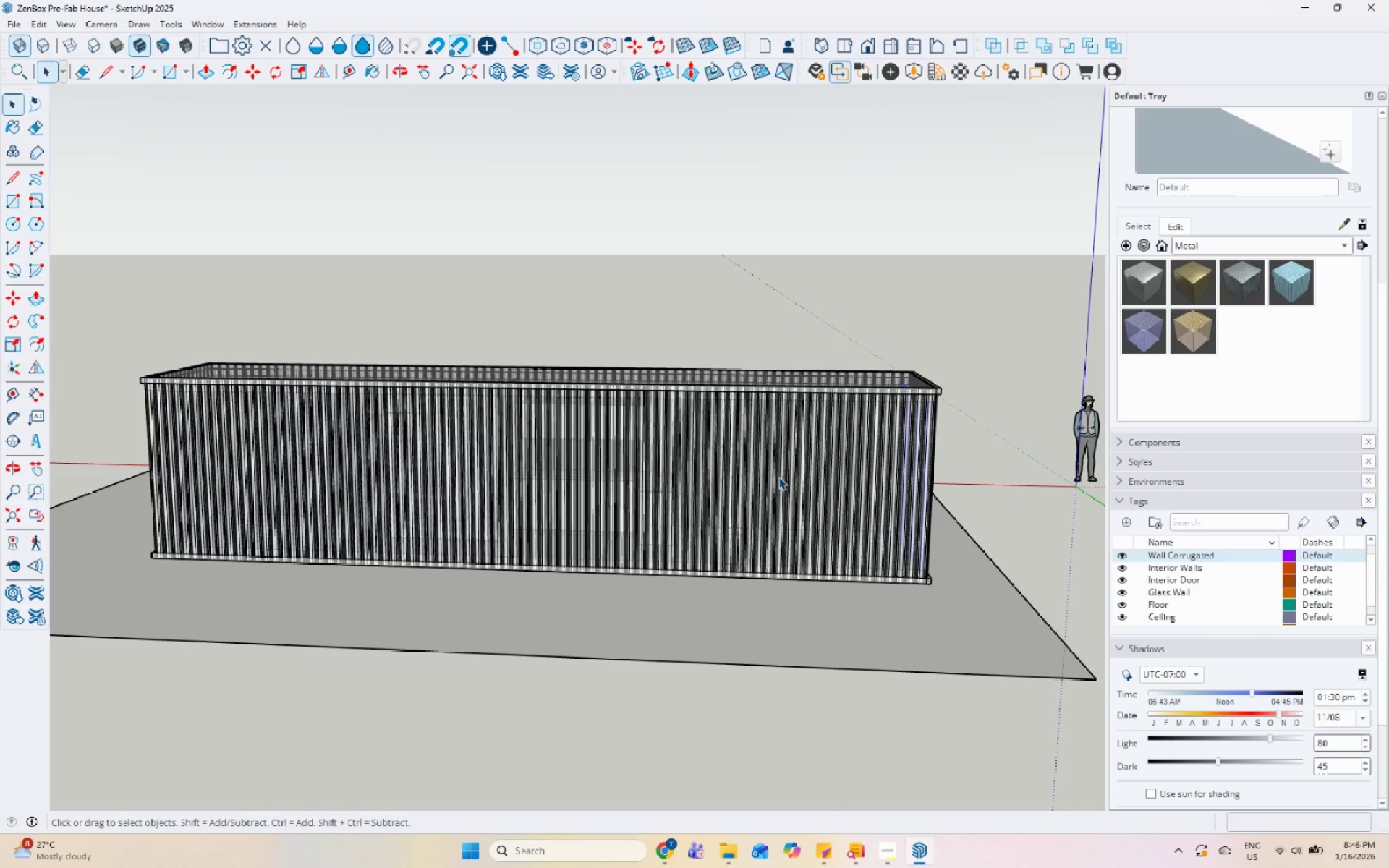 
scroll: coordinate [827, 427], scroll_direction: up, amount: 4.0
 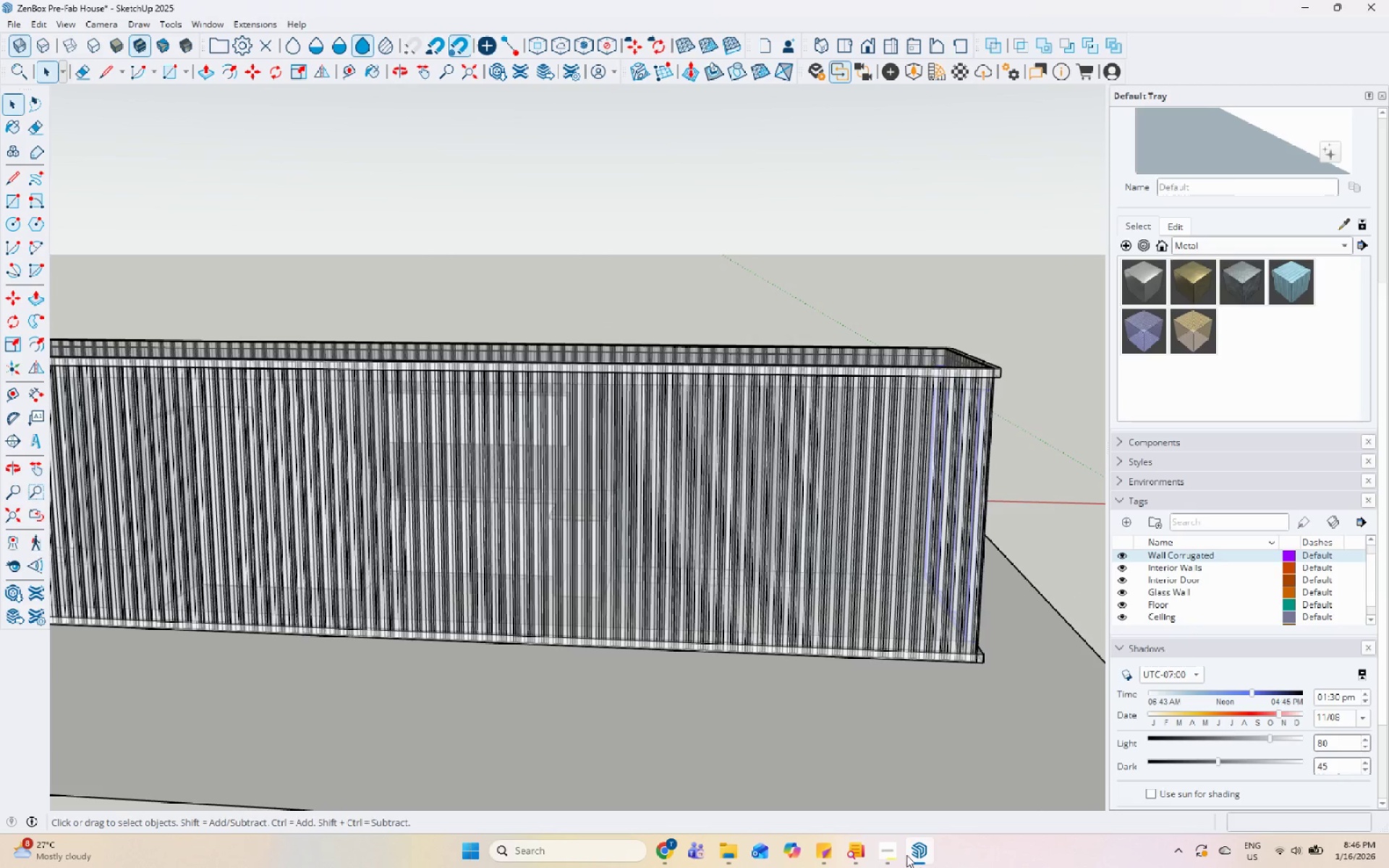 
left_click([895, 852])